 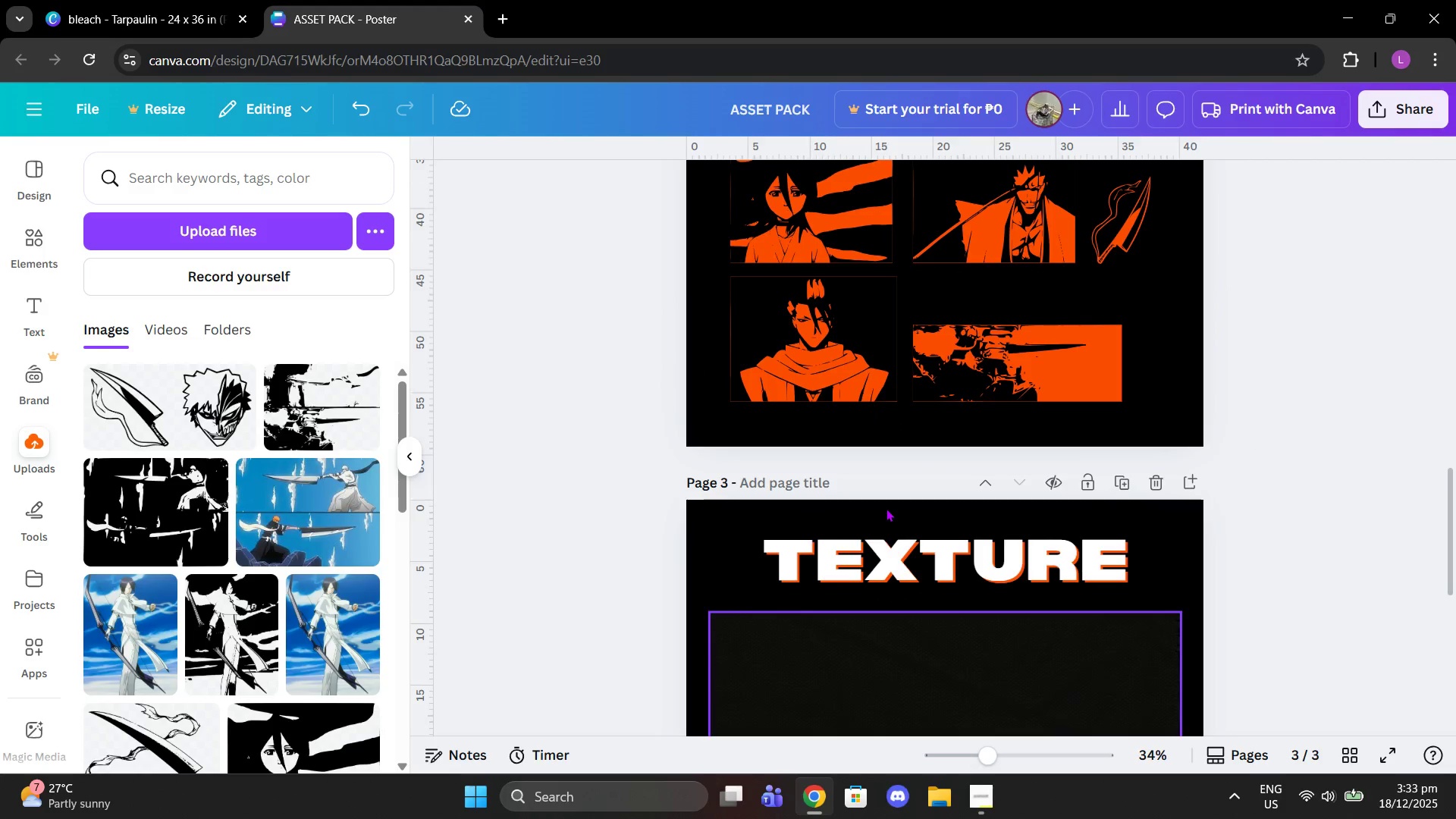 
left_click([410, 452])
 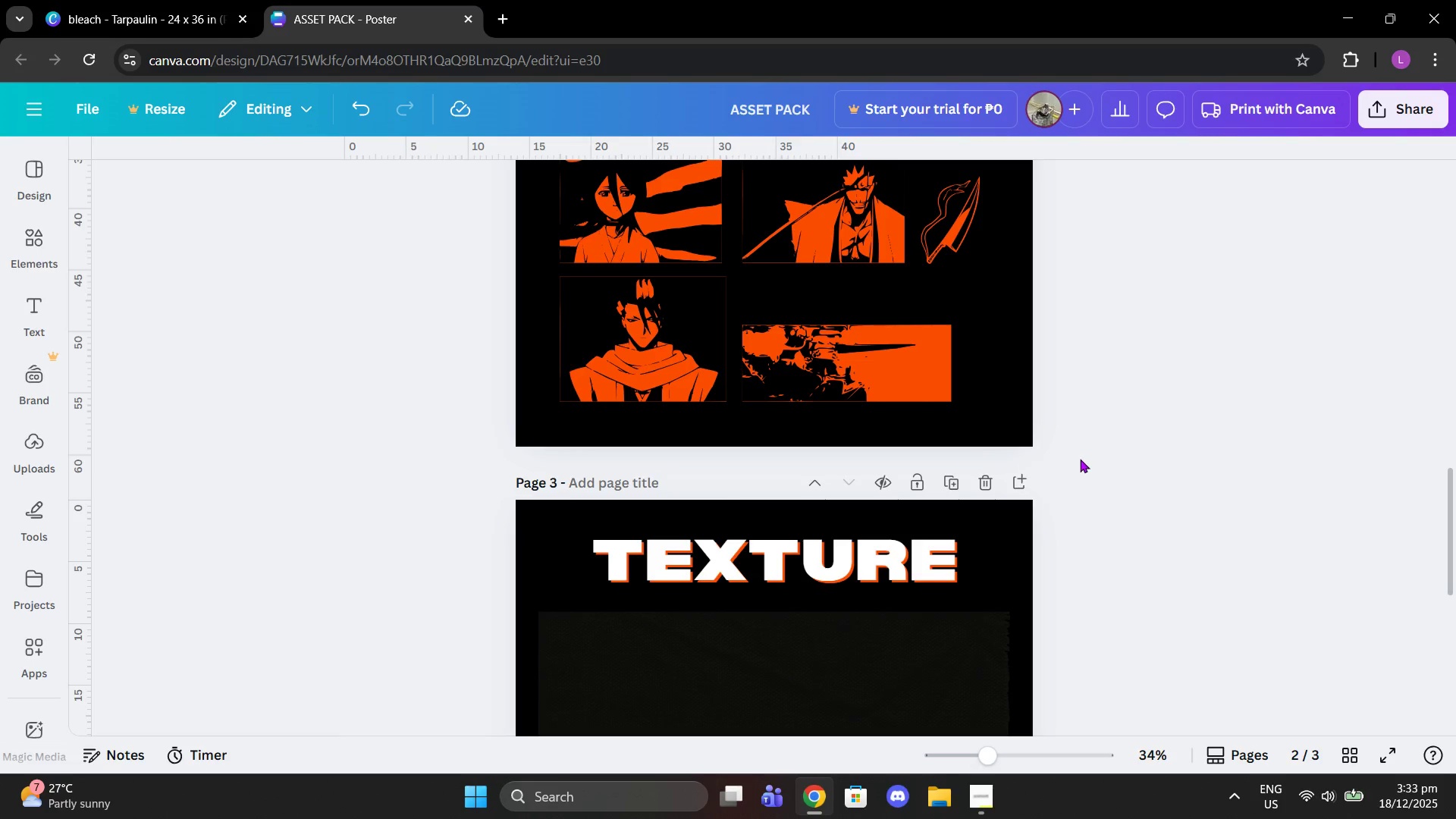 
scroll: coordinate [1081, 457], scroll_direction: up, amount: 2.0
 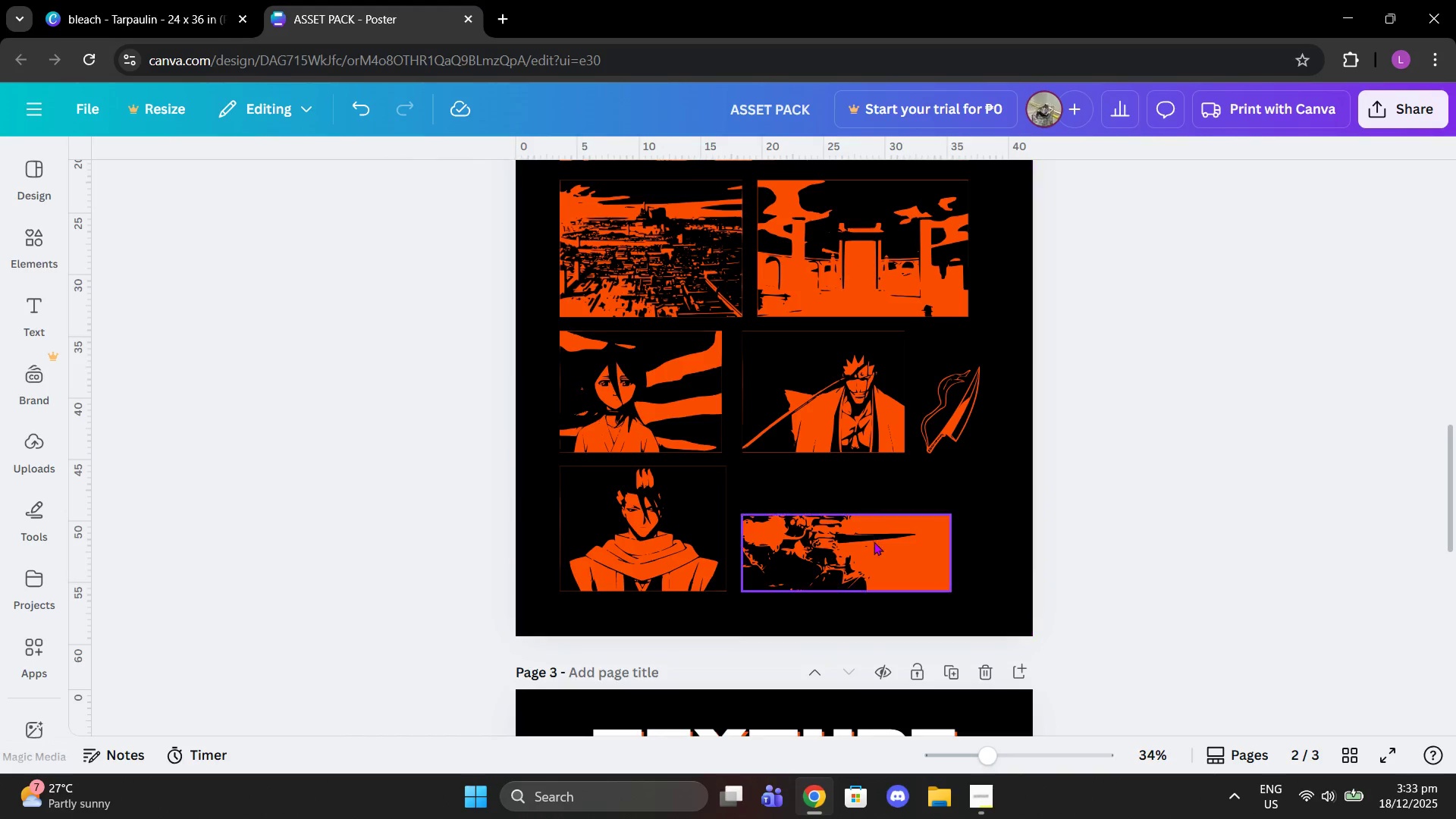 
left_click_drag(start_coordinate=[875, 542], to_coordinate=[874, 515])
 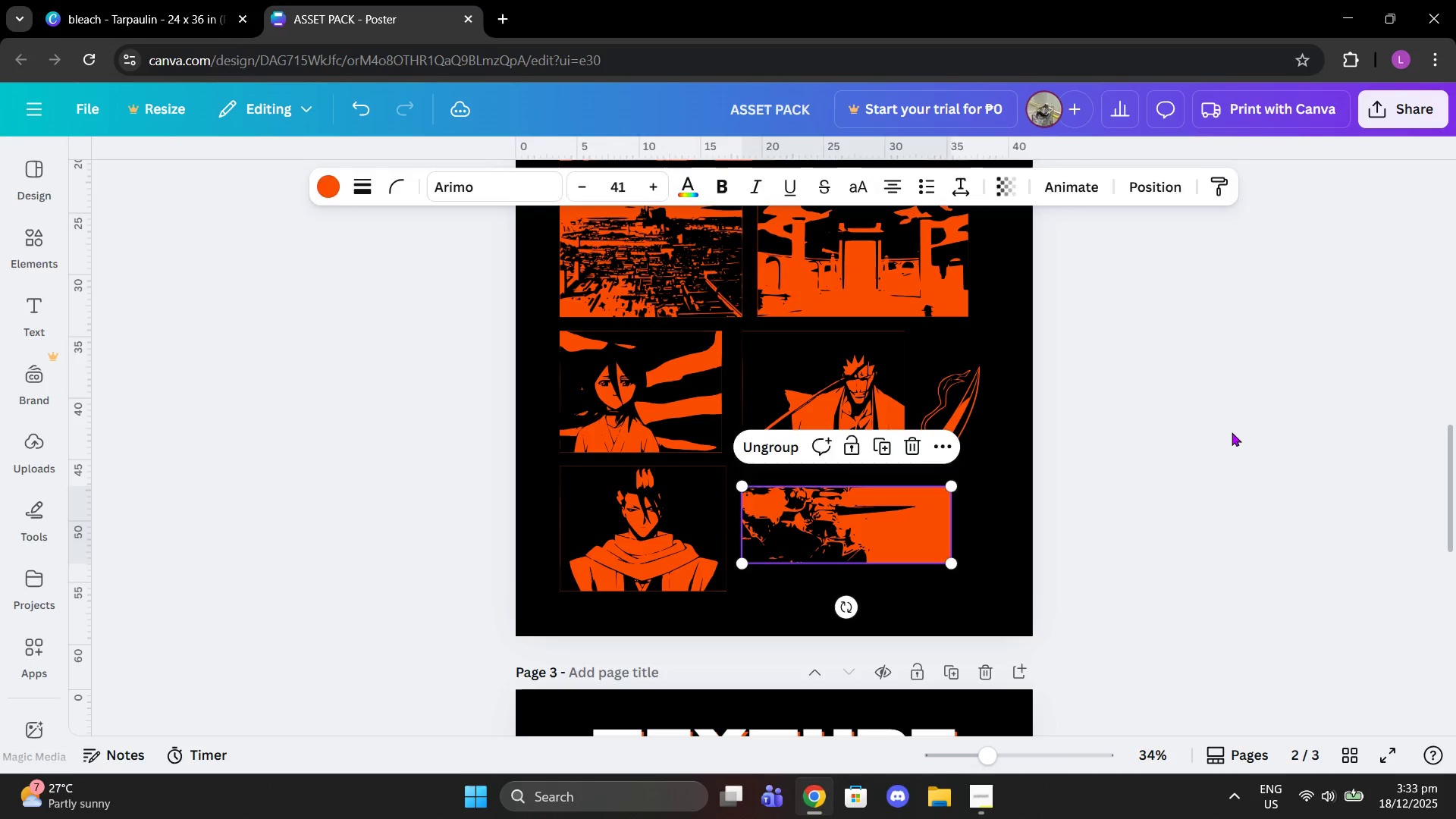 
left_click([1232, 433])
 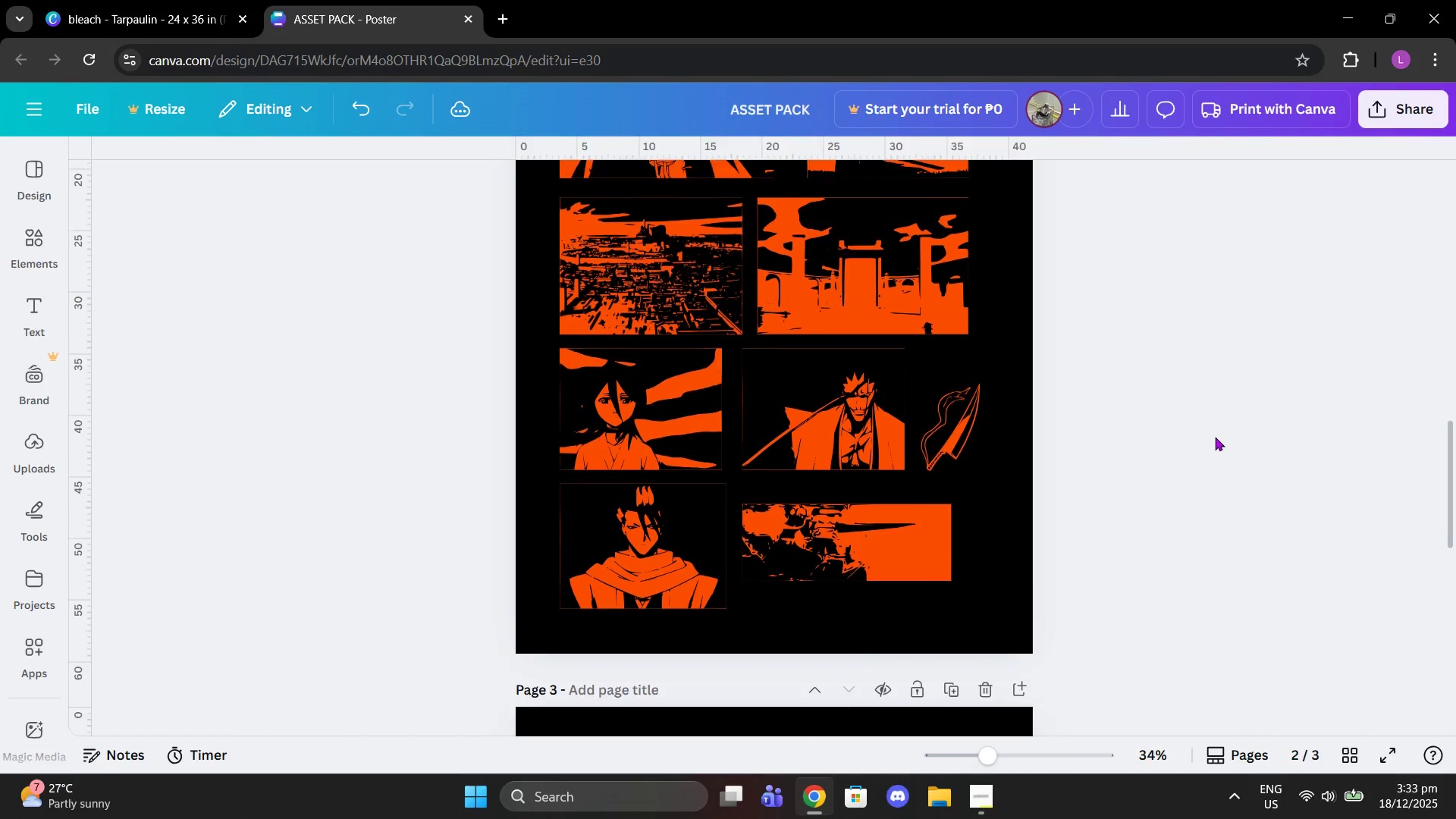 
scroll: coordinate [1216, 436], scroll_direction: up, amount: 4.0
 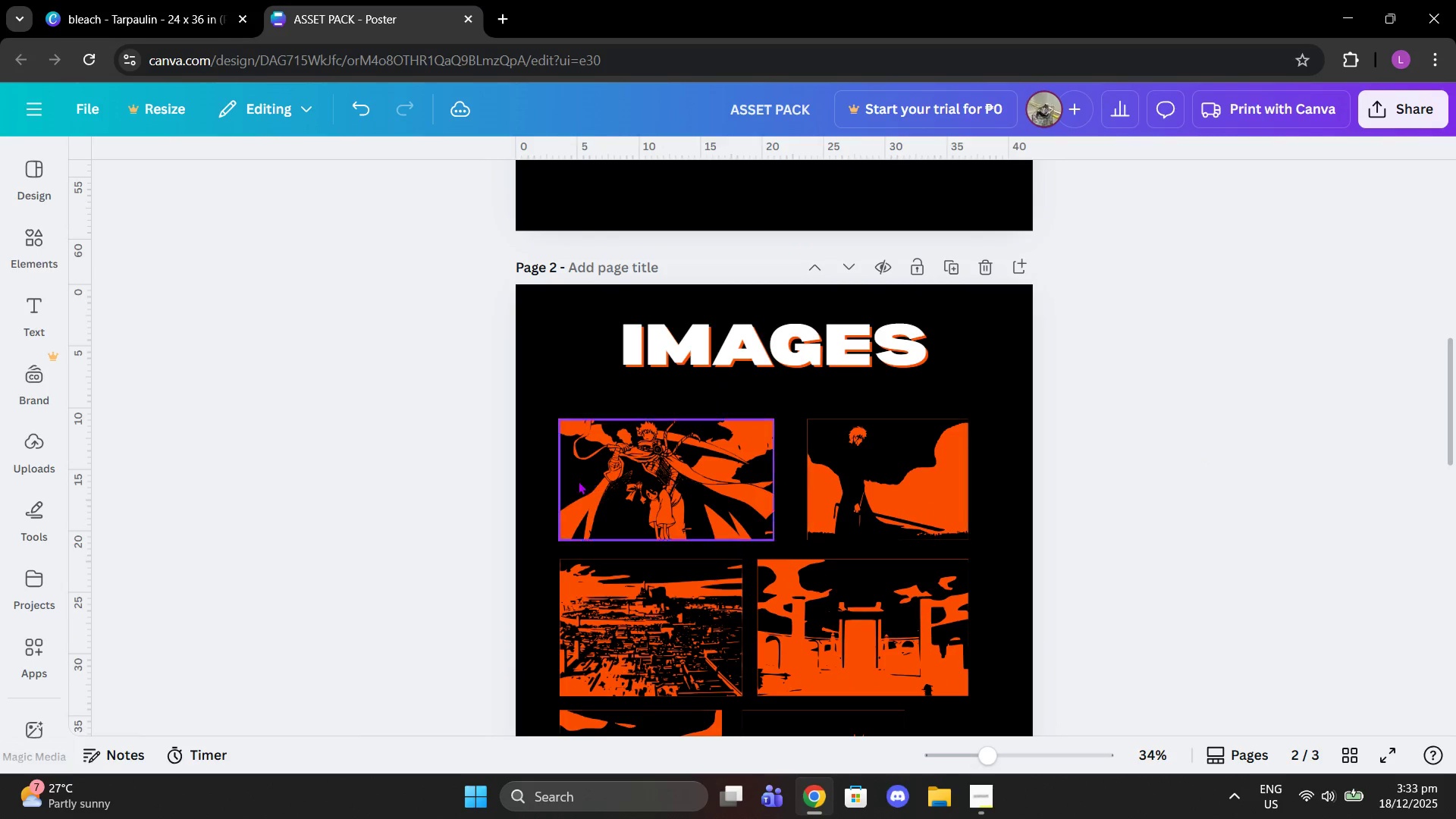 
scroll: coordinate [628, 469], scroll_direction: down, amount: 2.0
 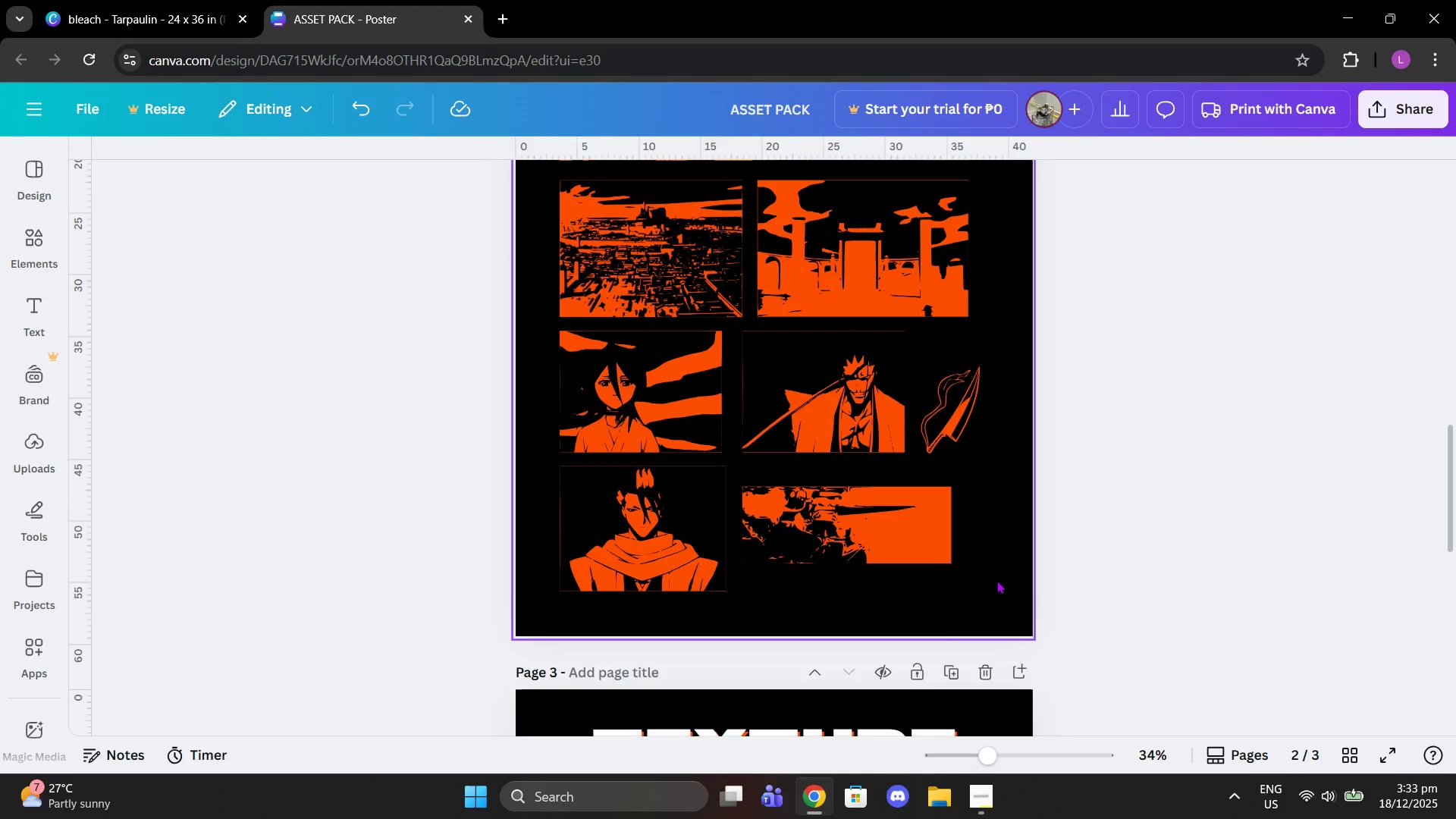 
left_click_drag(start_coordinate=[989, 579], to_coordinate=[652, 444])
 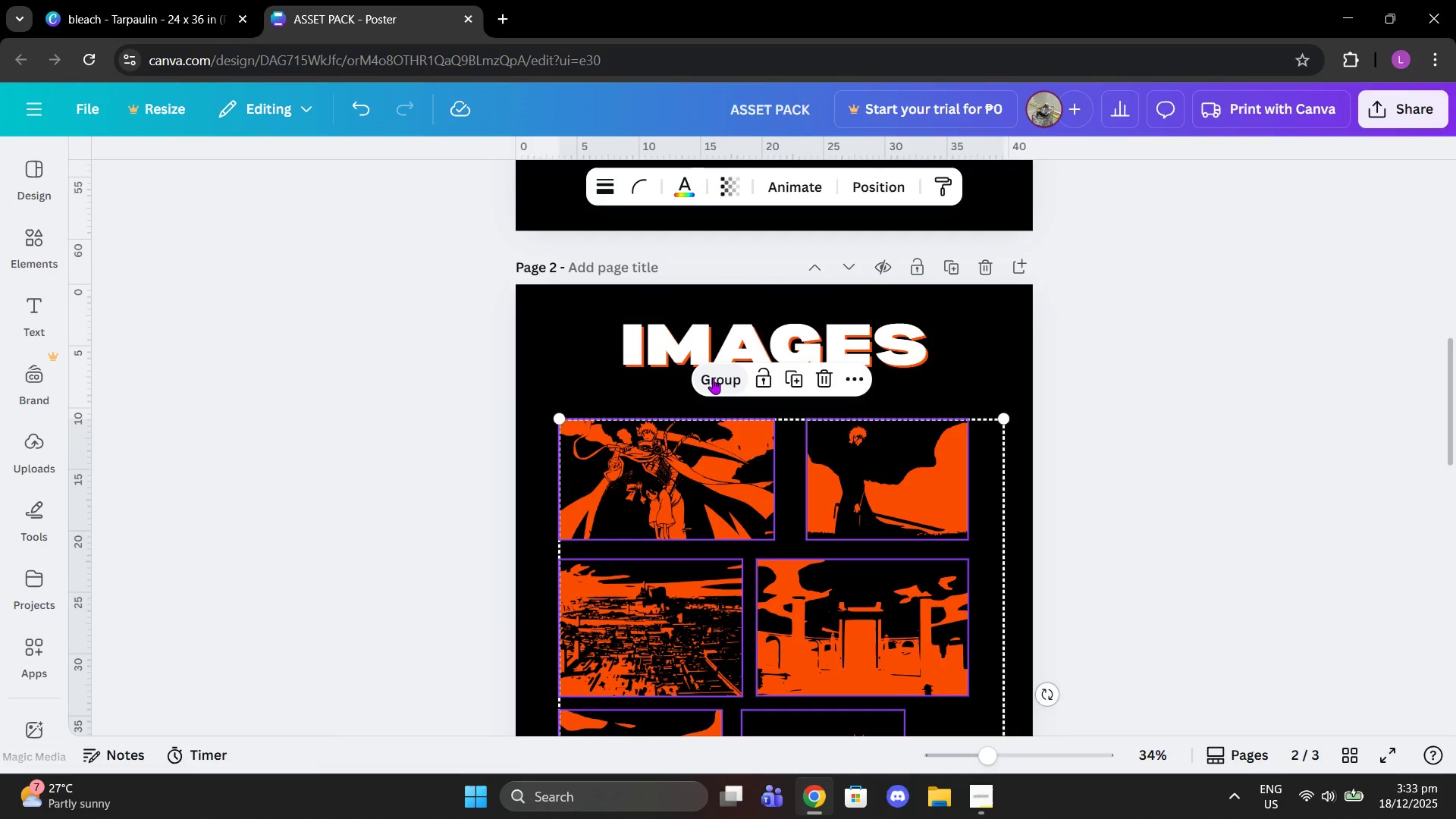 
scroll: coordinate [693, 362], scroll_direction: up, amount: 2.0
 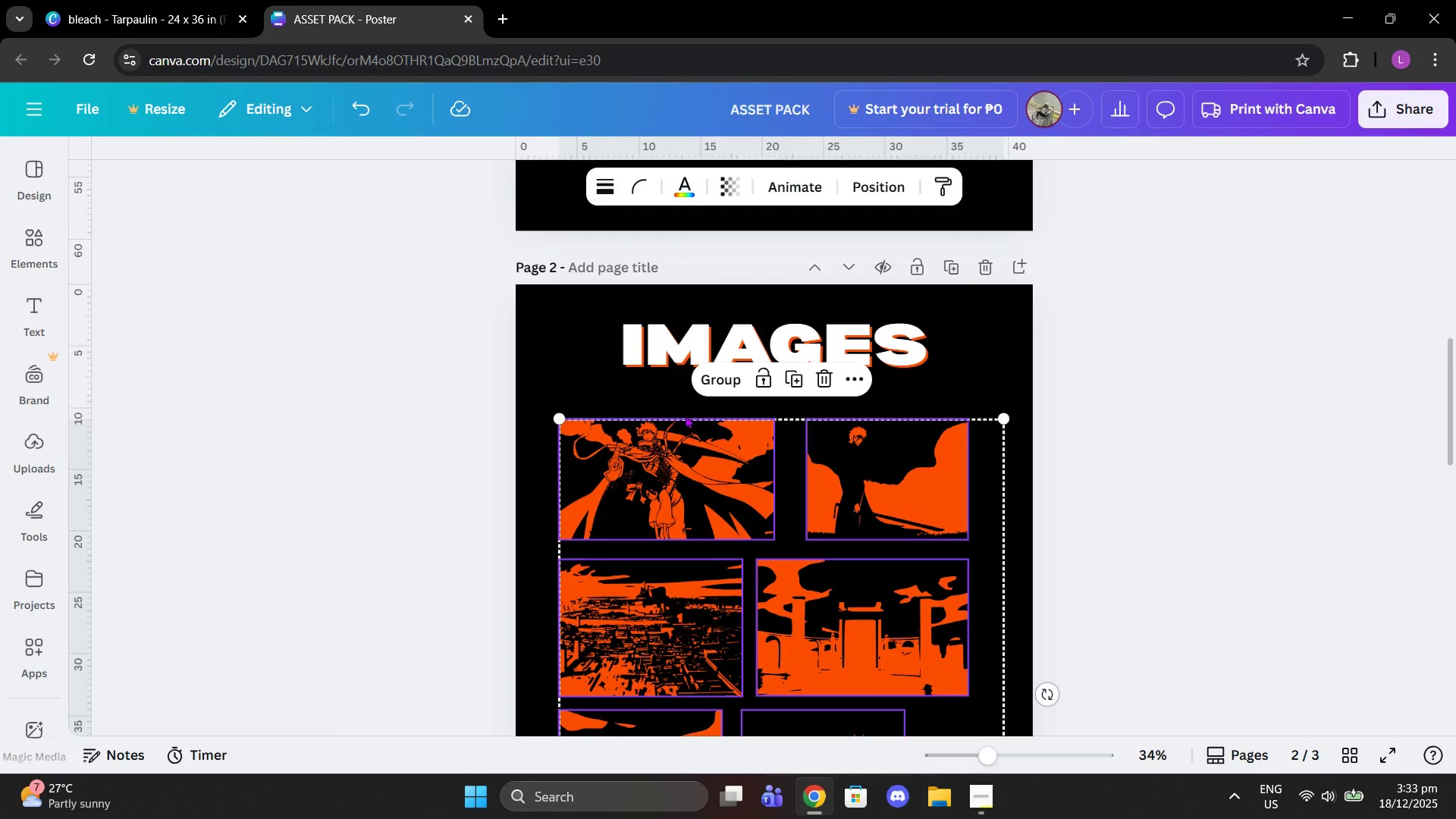 
left_click([713, 378])
 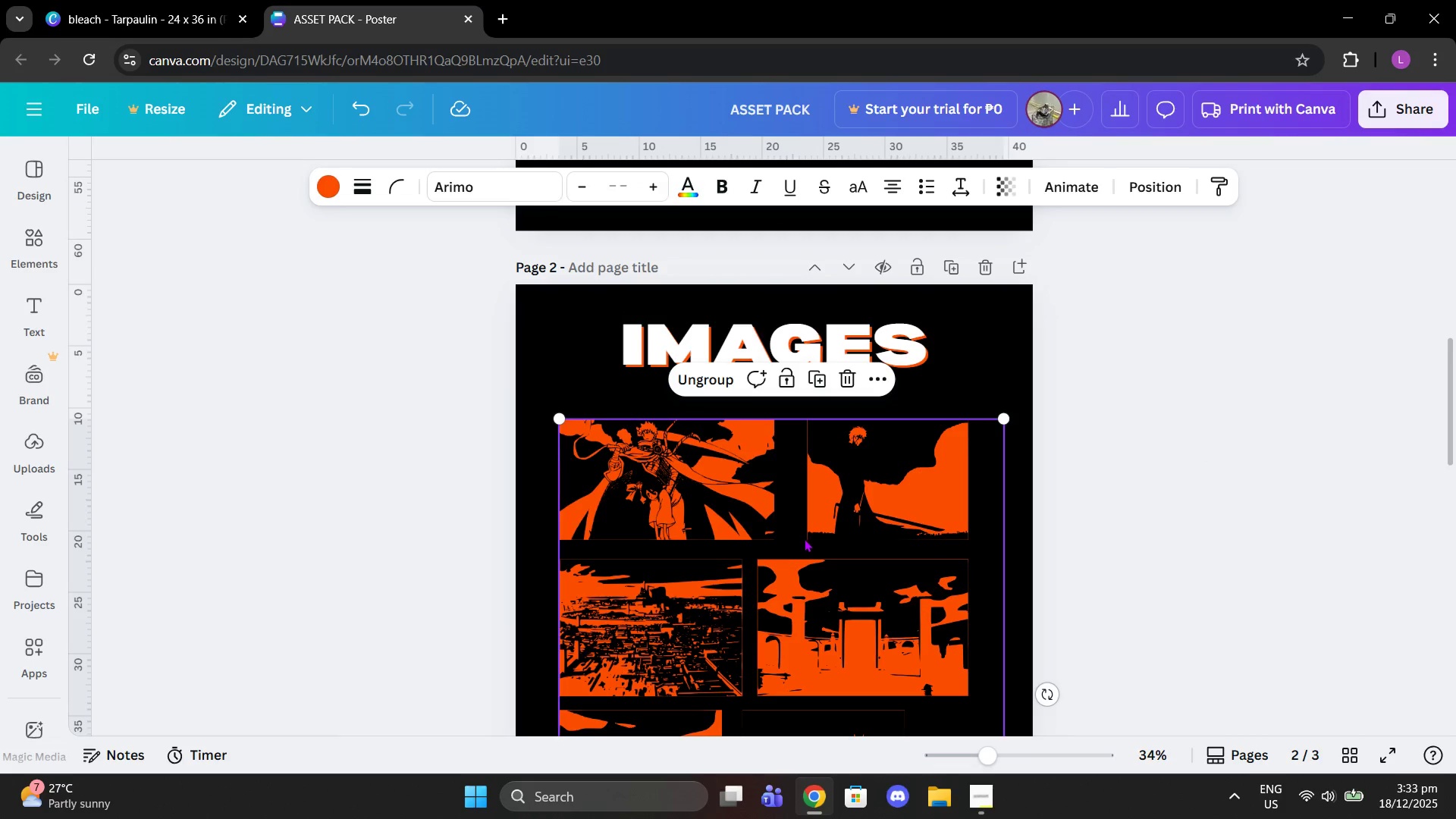 
left_click_drag(start_coordinate=[803, 540], to_coordinate=[803, 535])
 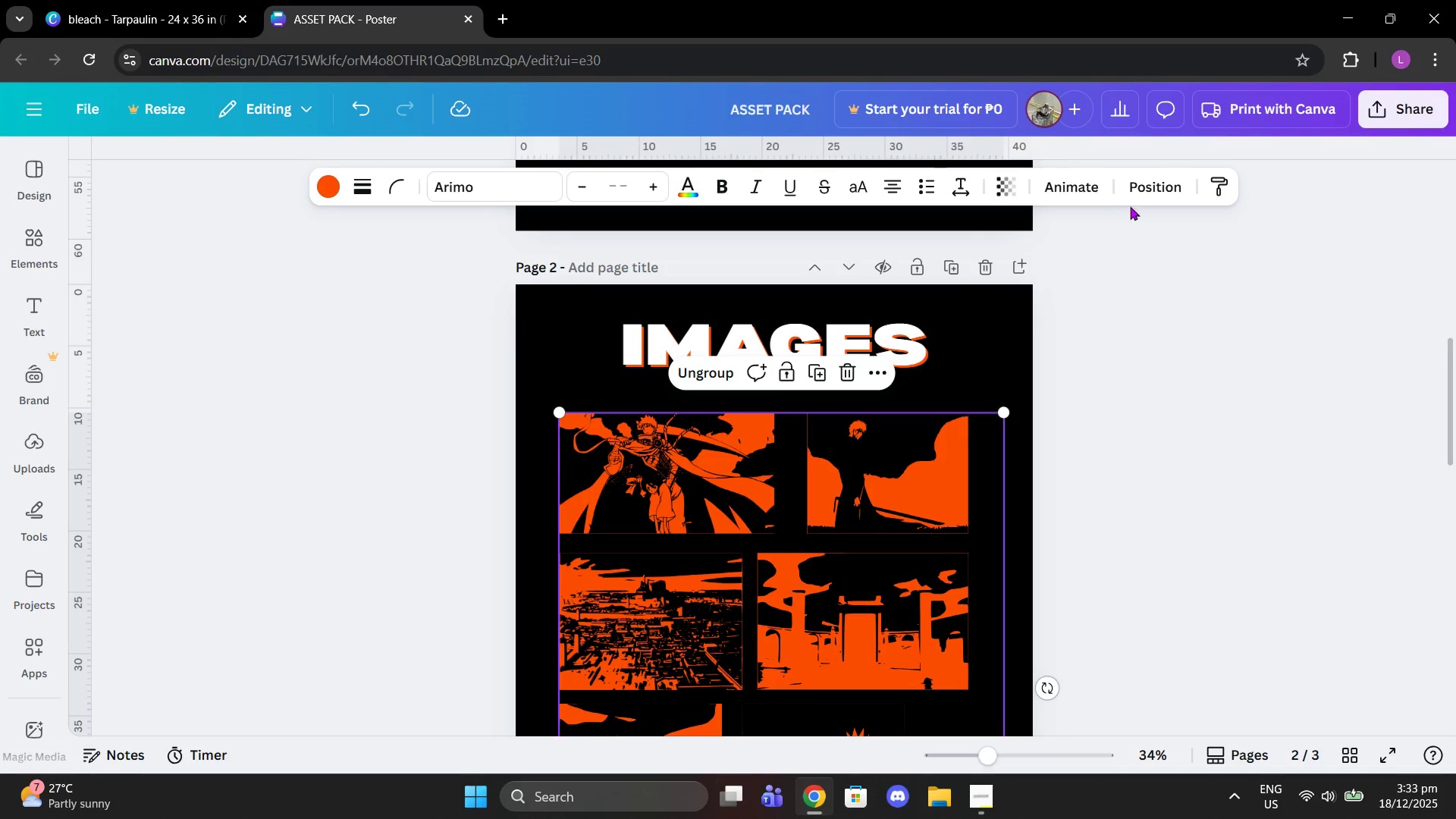 
left_click([1135, 196])
 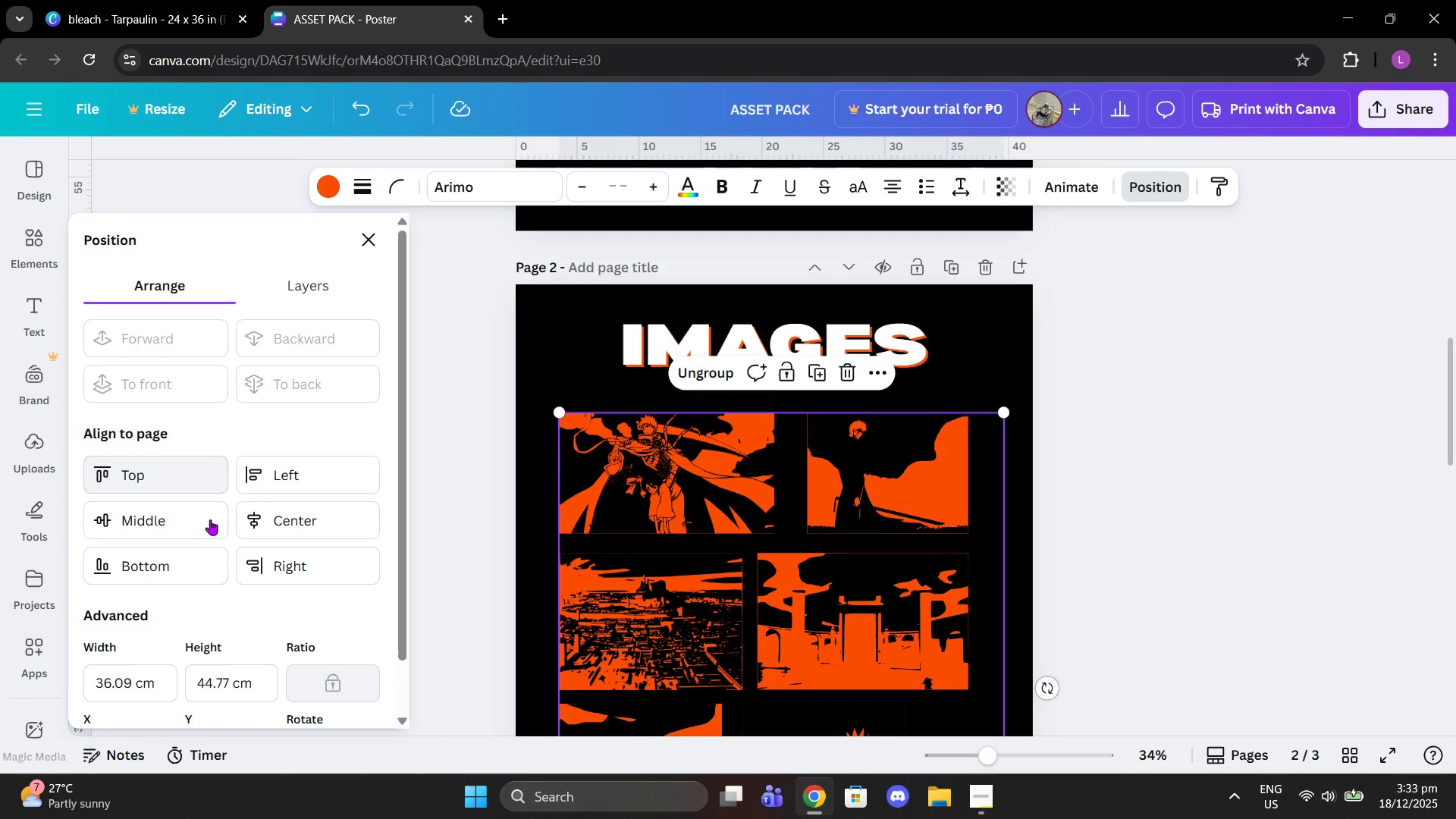 
left_click([284, 510])
 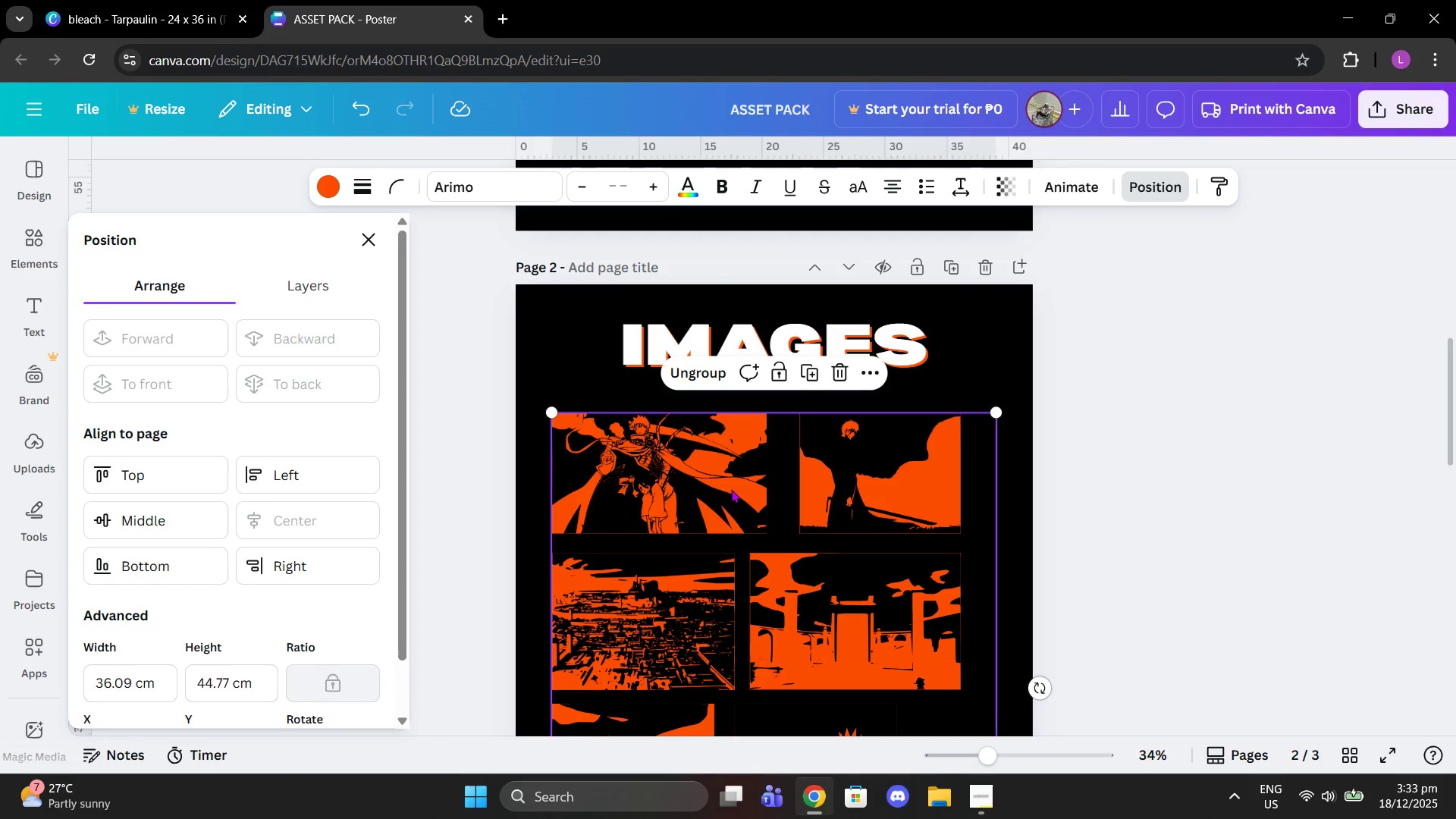 
left_click_drag(start_coordinate=[755, 513], to_coordinate=[752, 494])
 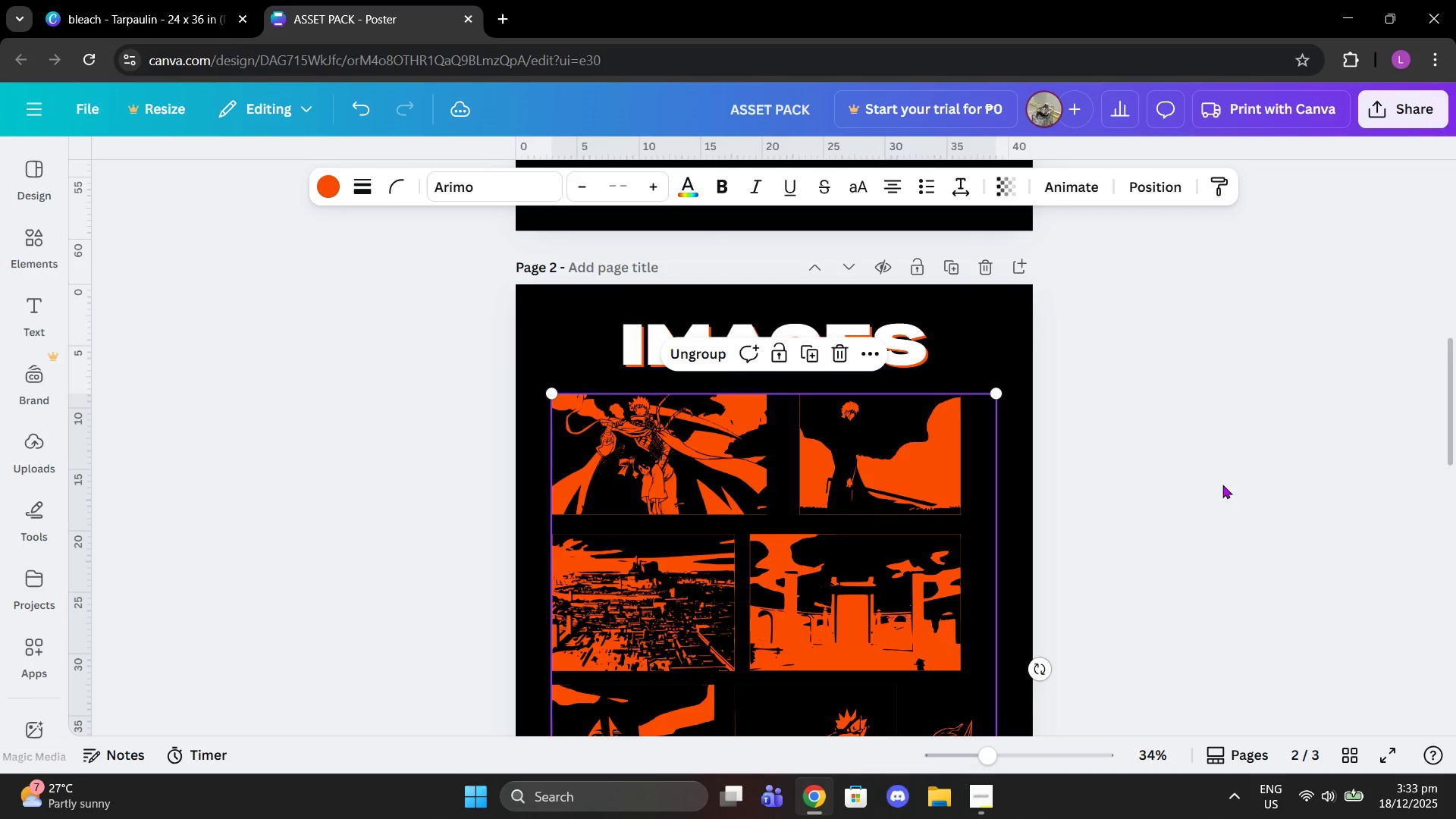 
double_click([1222, 485])
 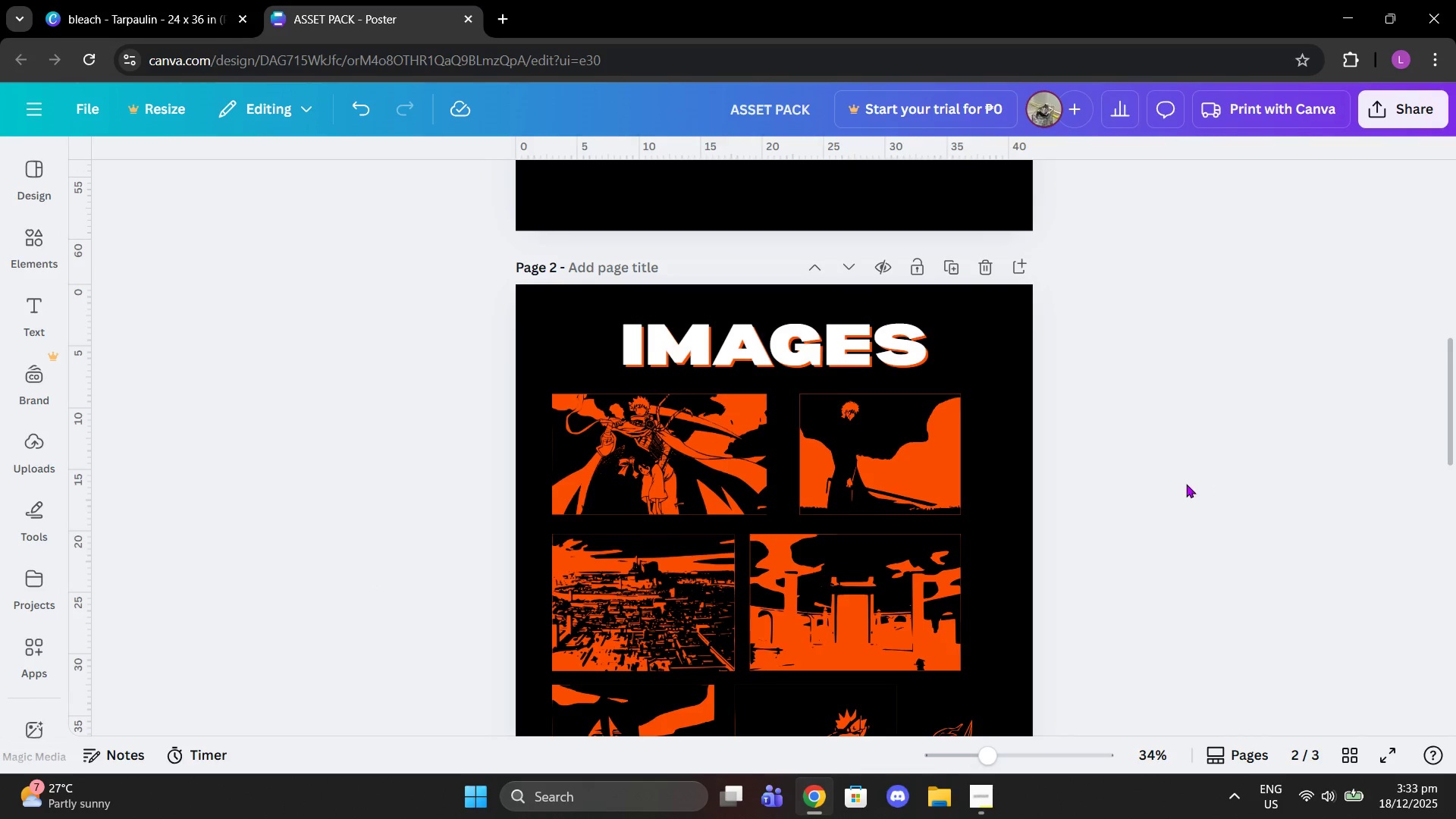 
scroll: coordinate [1181, 485], scroll_direction: down, amount: 3.0
 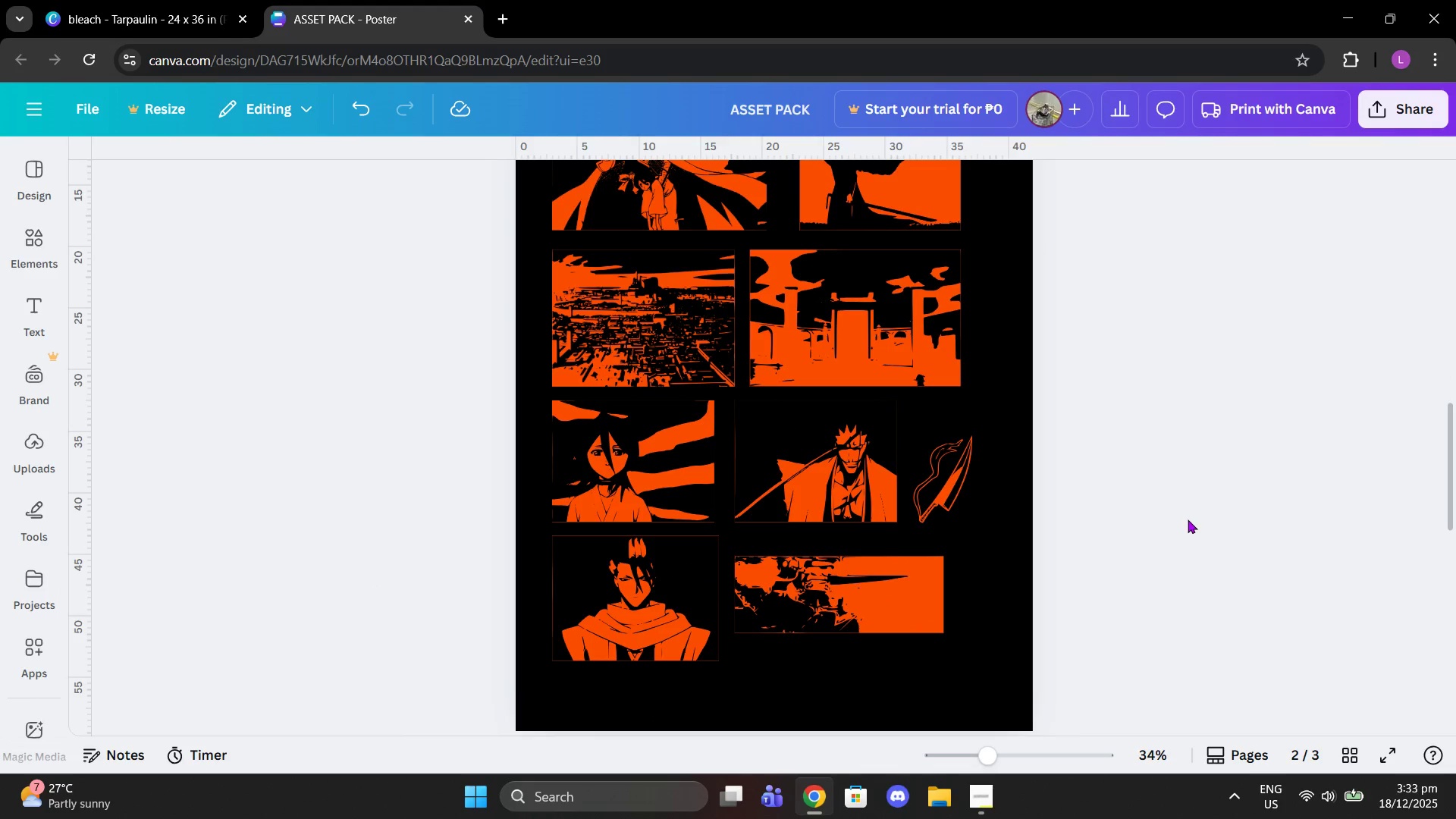 
scroll: coordinate [1185, 539], scroll_direction: up, amount: 7.0
 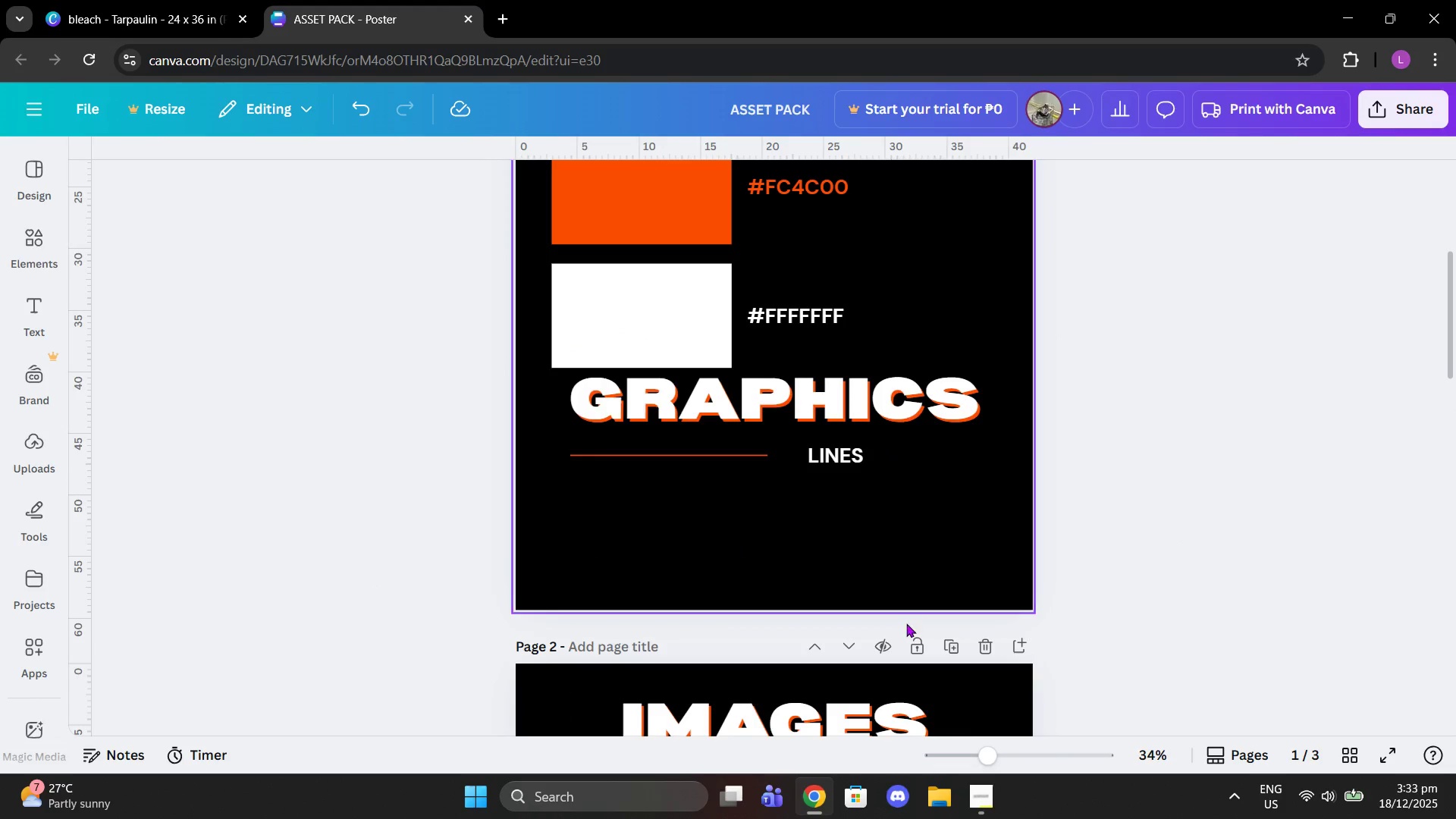 
left_click_drag(start_coordinate=[983, 760], to_coordinate=[968, 759])
 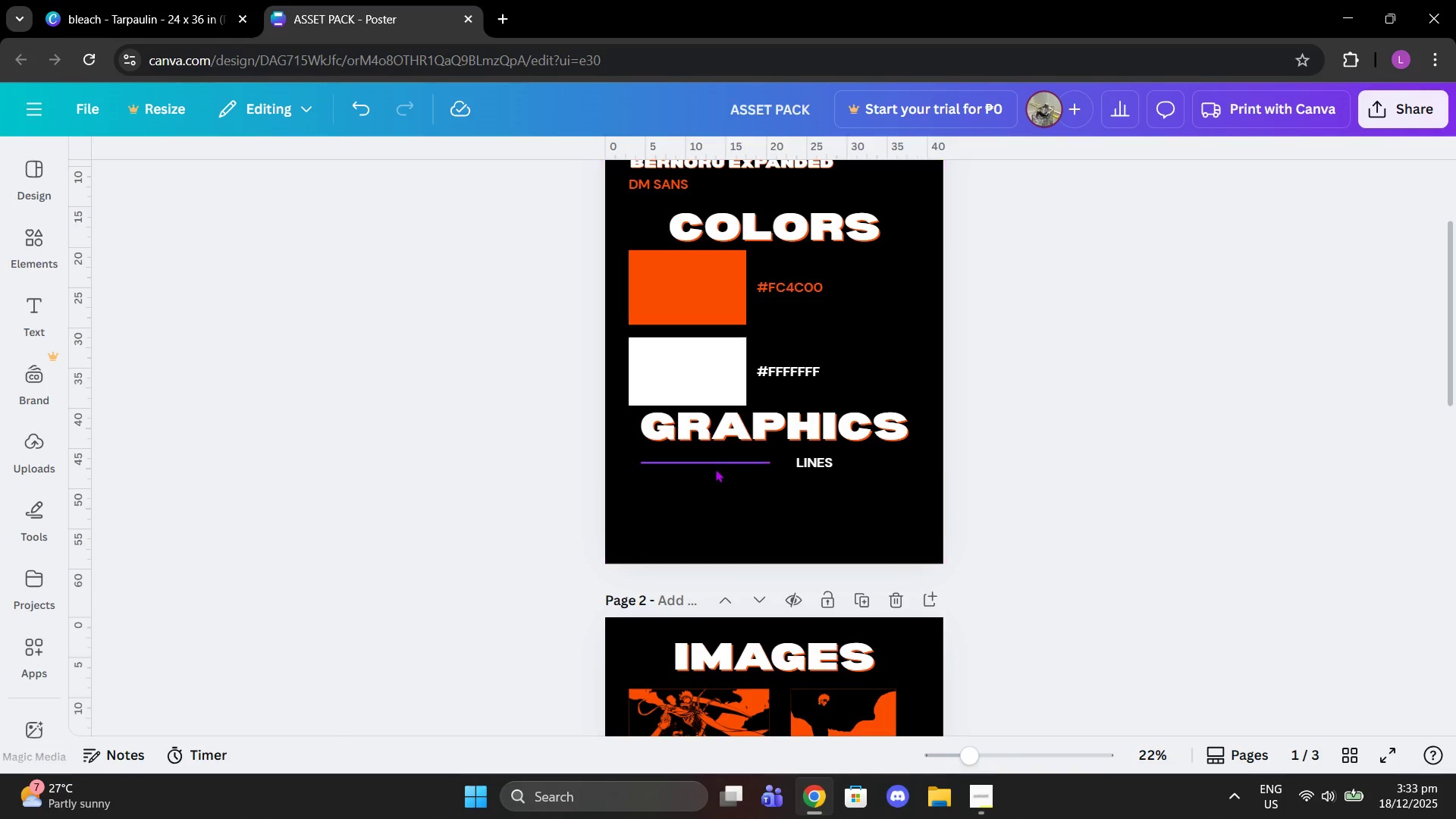 
left_click_drag(start_coordinate=[715, 469], to_coordinate=[716, 489])
 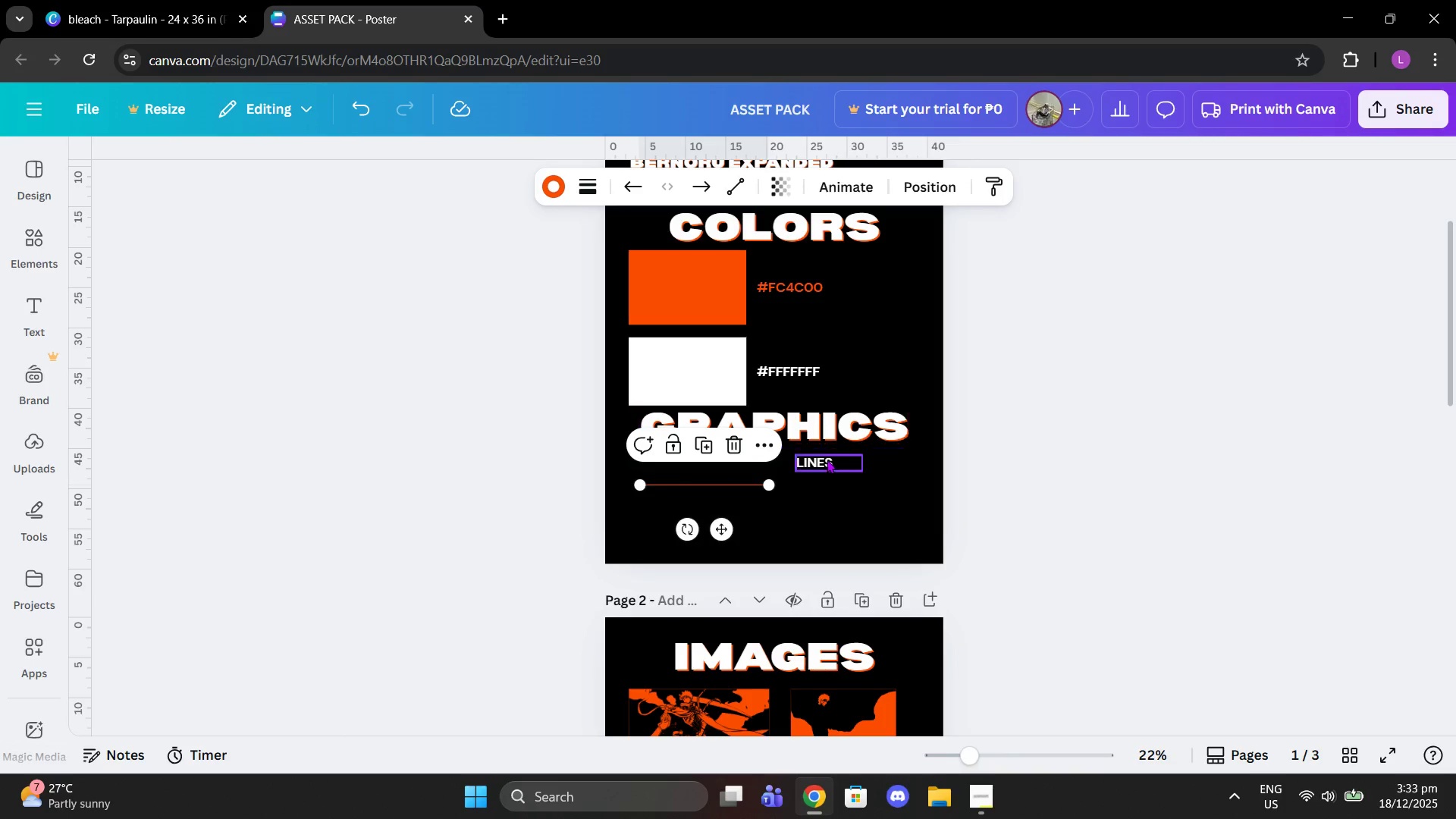 
left_click_drag(start_coordinate=[825, 461], to_coordinate=[823, 482])
 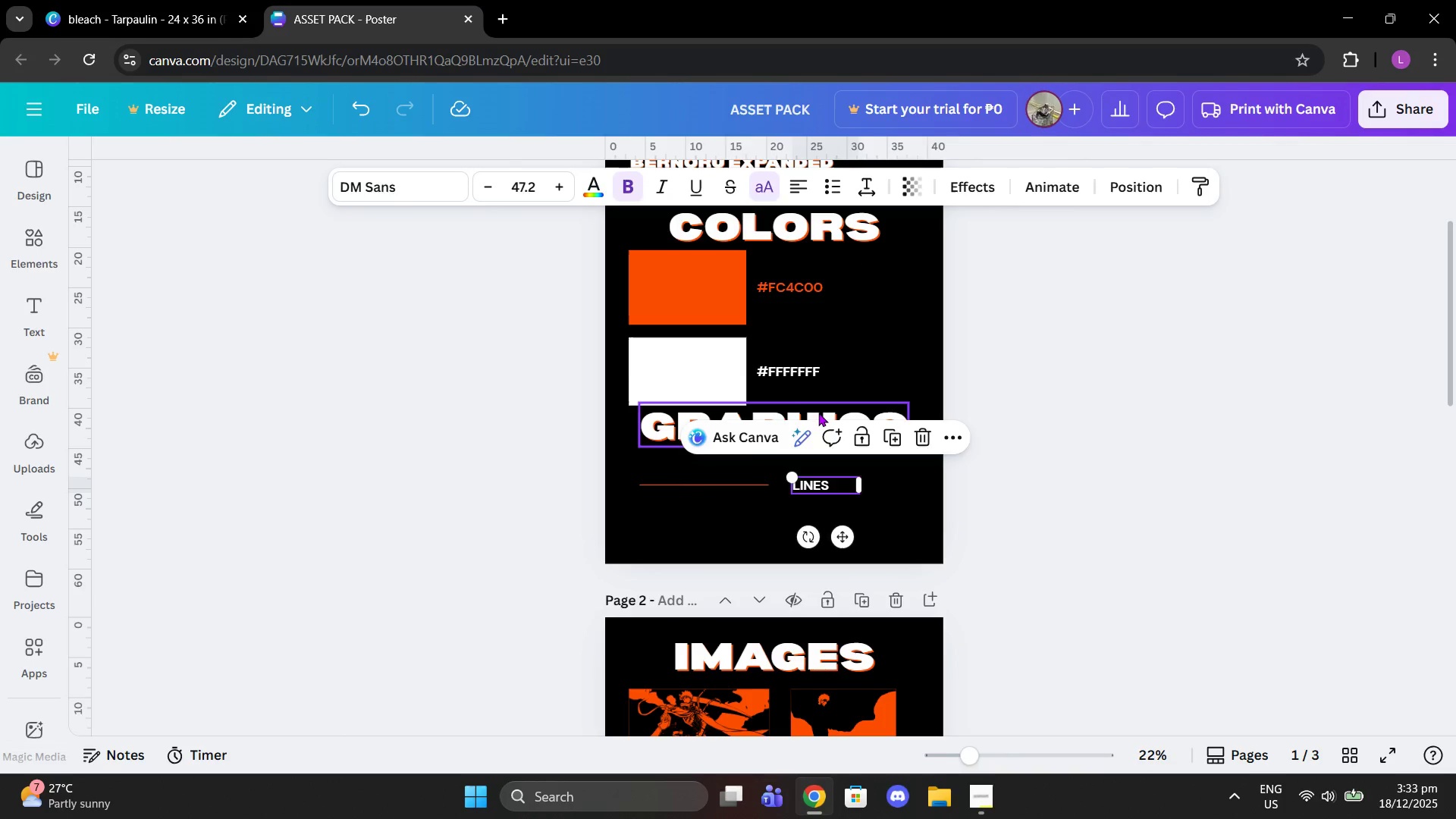 
left_click_drag(start_coordinate=[818, 413], to_coordinate=[818, 429])
 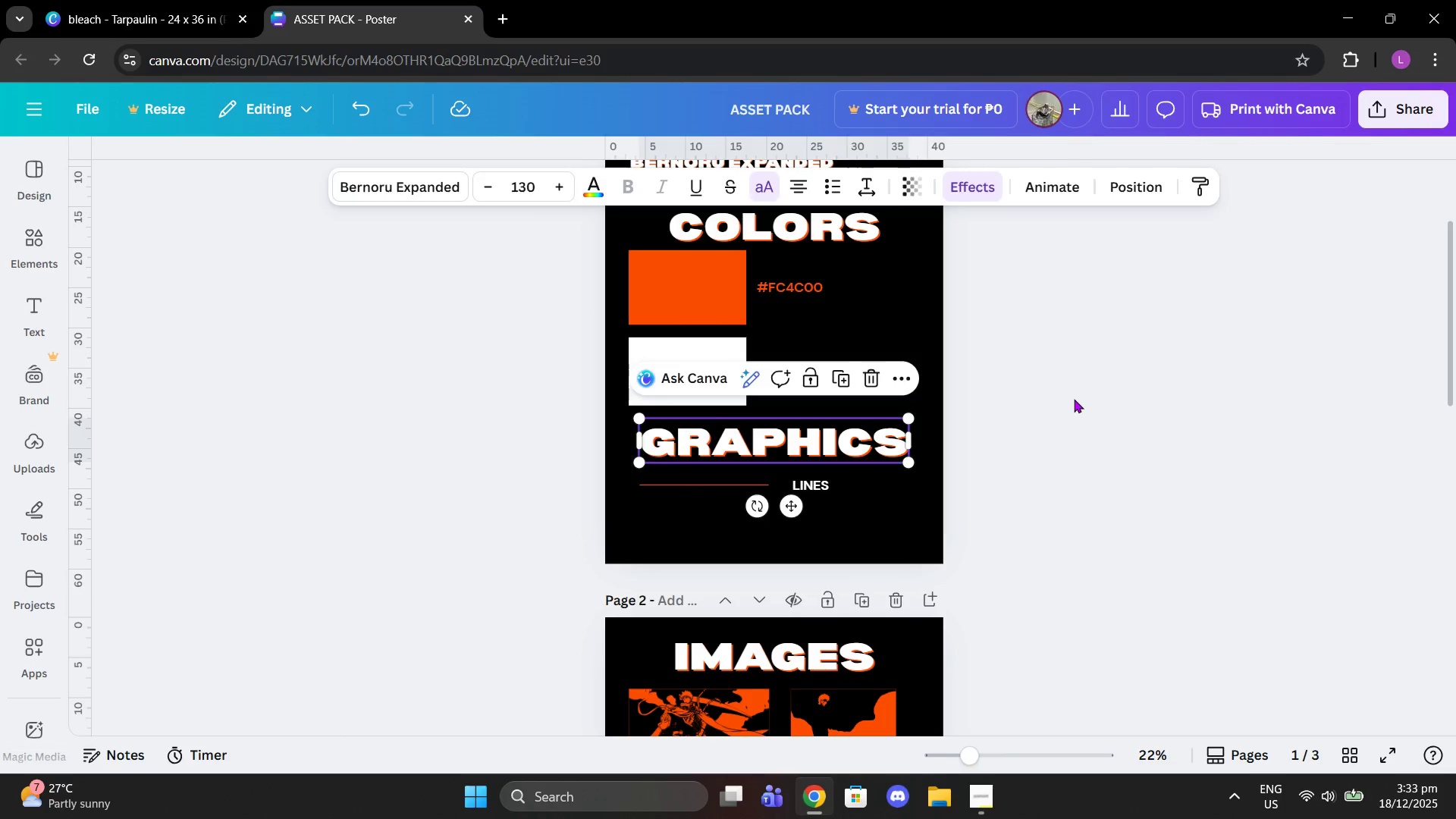 
left_click([1074, 399])
 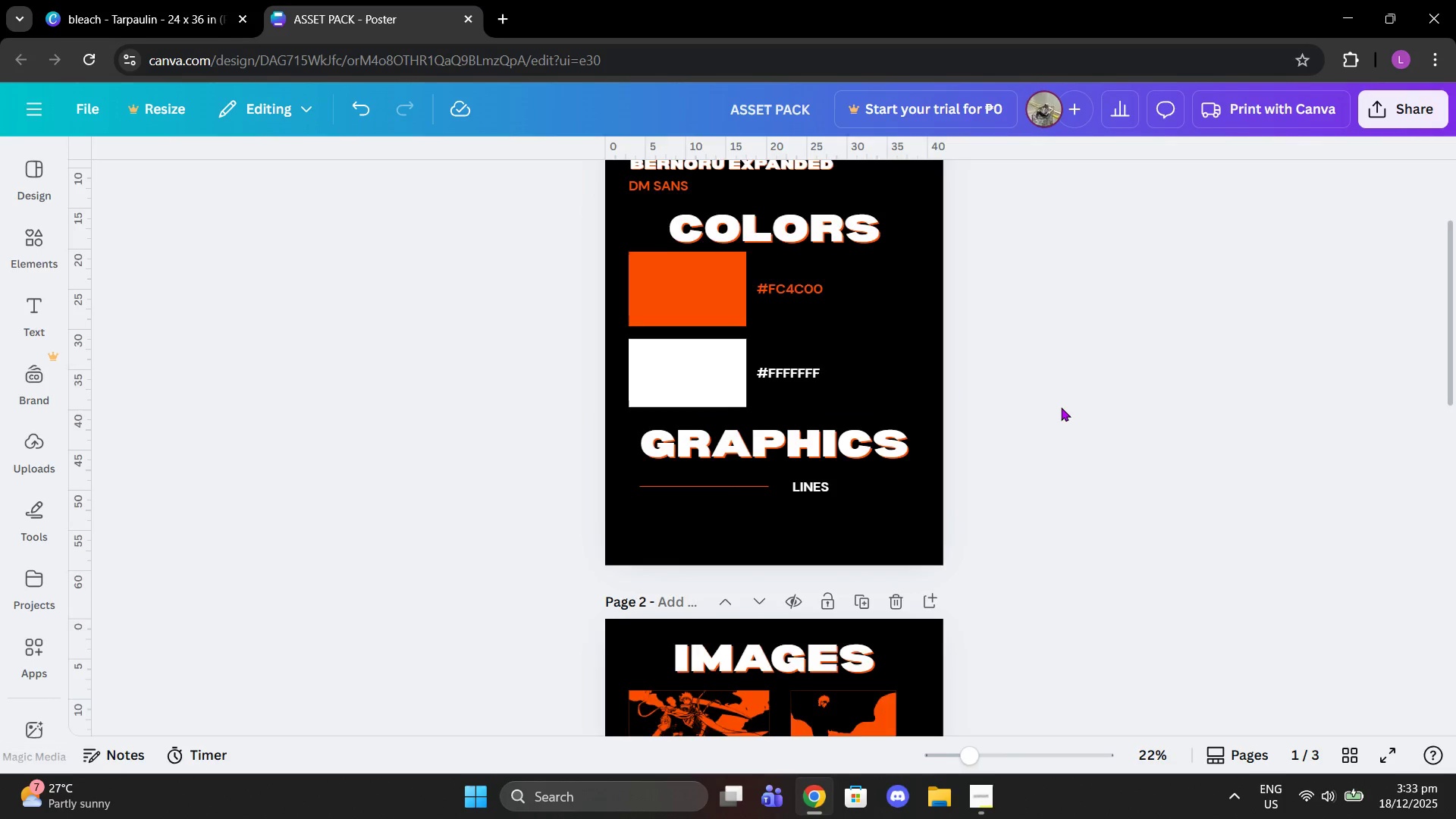 
scroll: coordinate [1061, 407], scroll_direction: up, amount: 3.0
 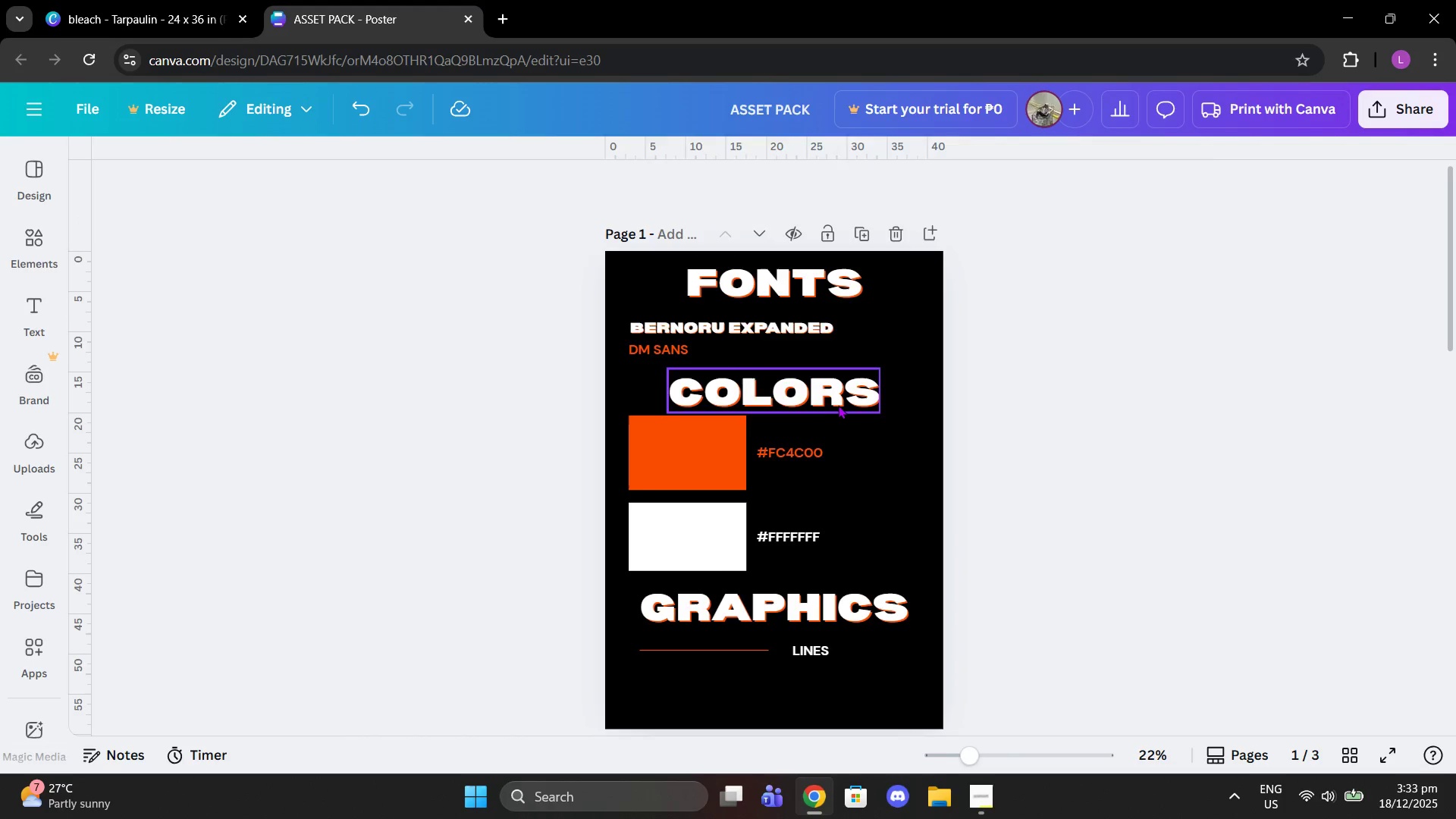 
left_click_drag(start_coordinate=[836, 403], to_coordinate=[836, 395])
 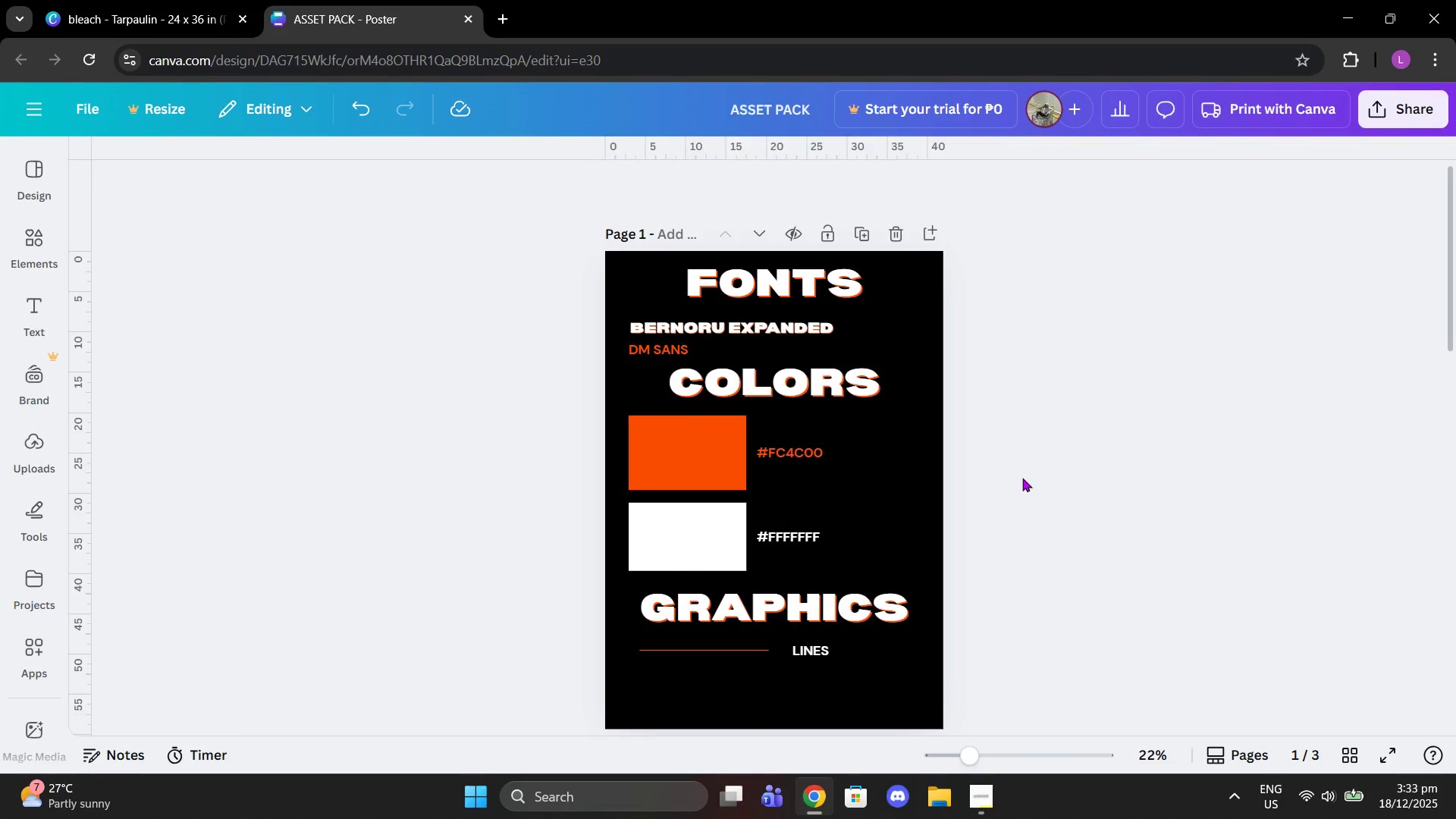 
scroll: coordinate [1006, 508], scroll_direction: down, amount: 13.0
 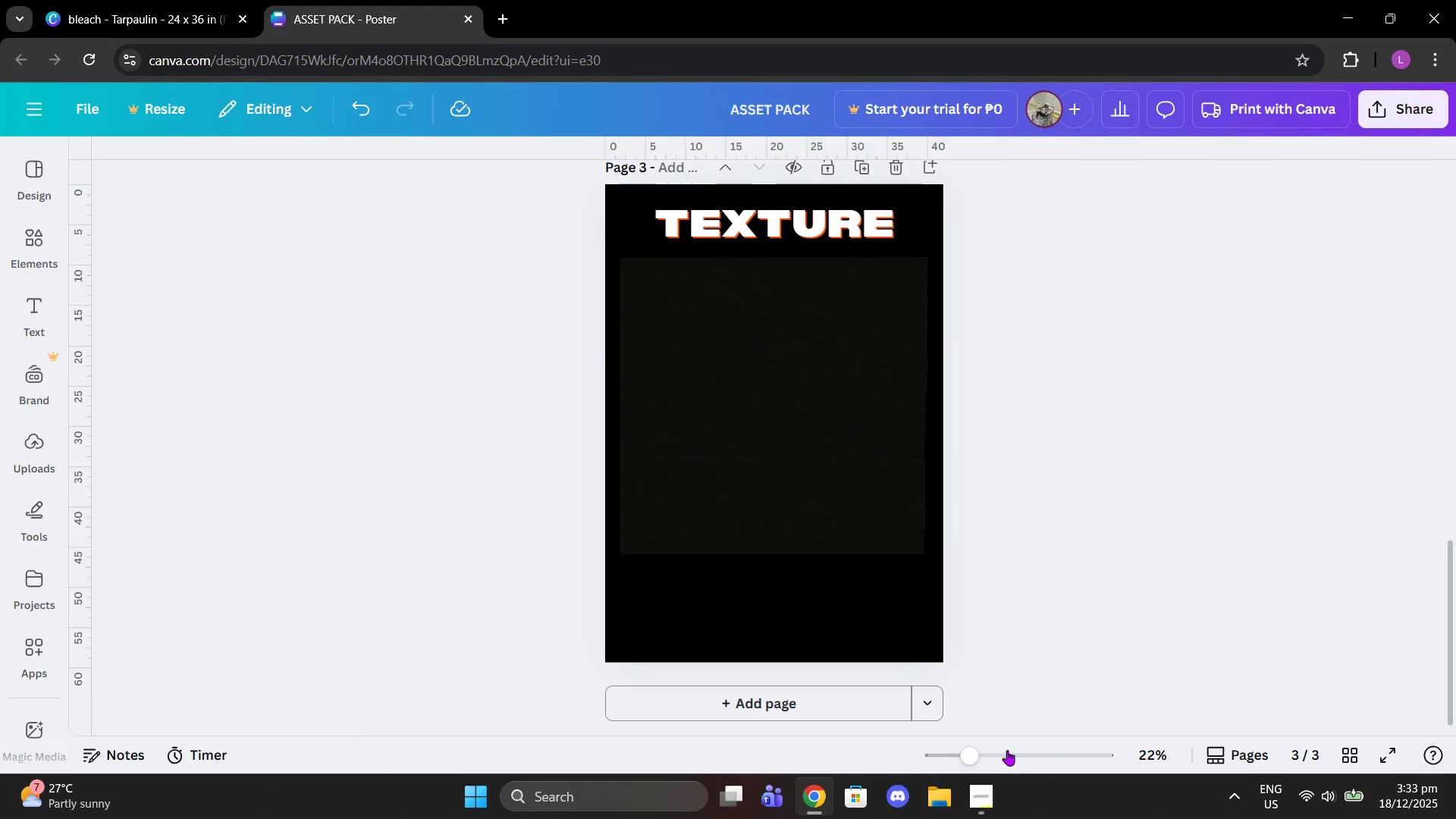 
scroll: coordinate [1043, 510], scroll_direction: up, amount: 19.0
 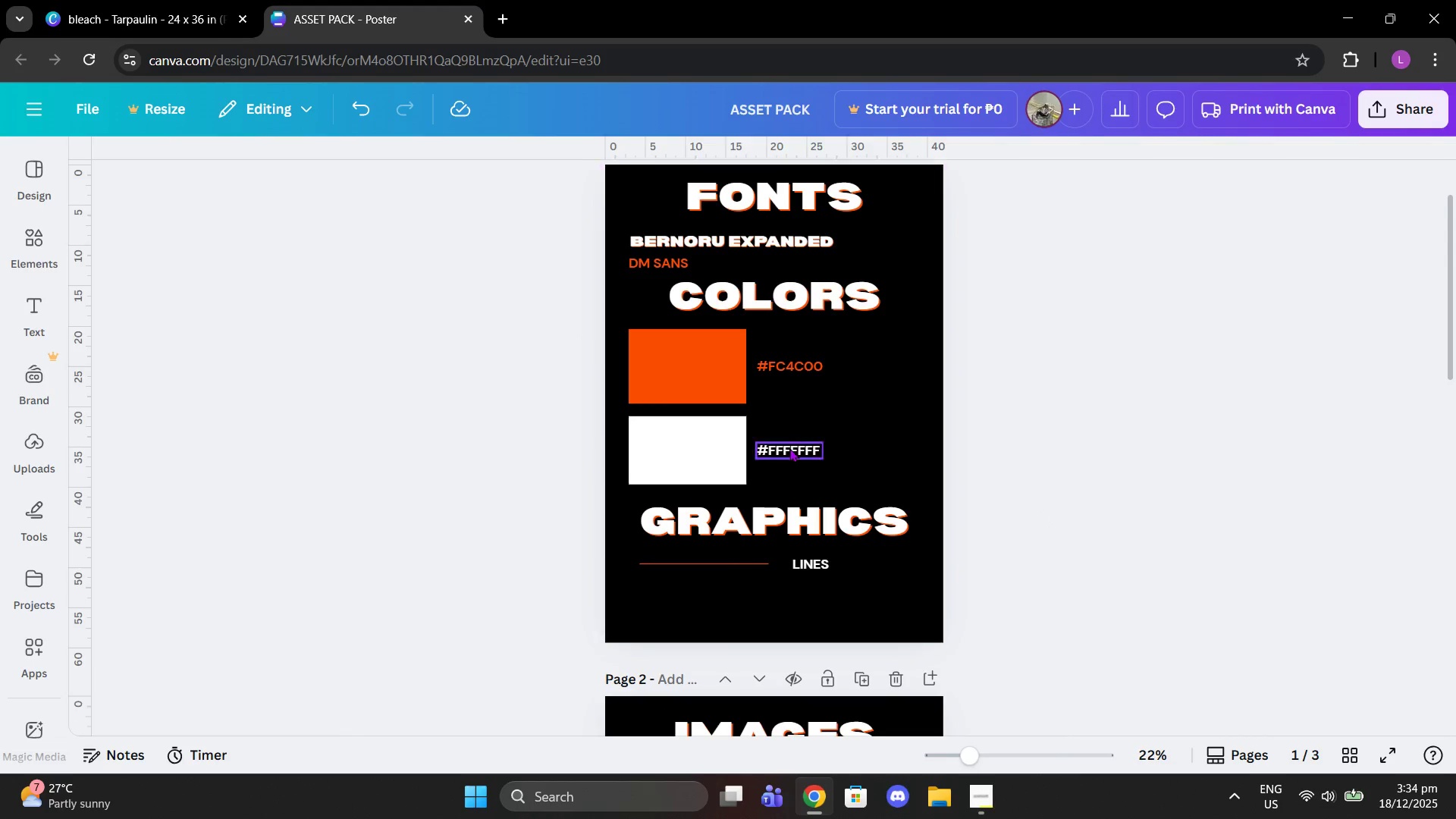 
left_click_drag(start_coordinate=[791, 452], to_coordinate=[795, 427])
 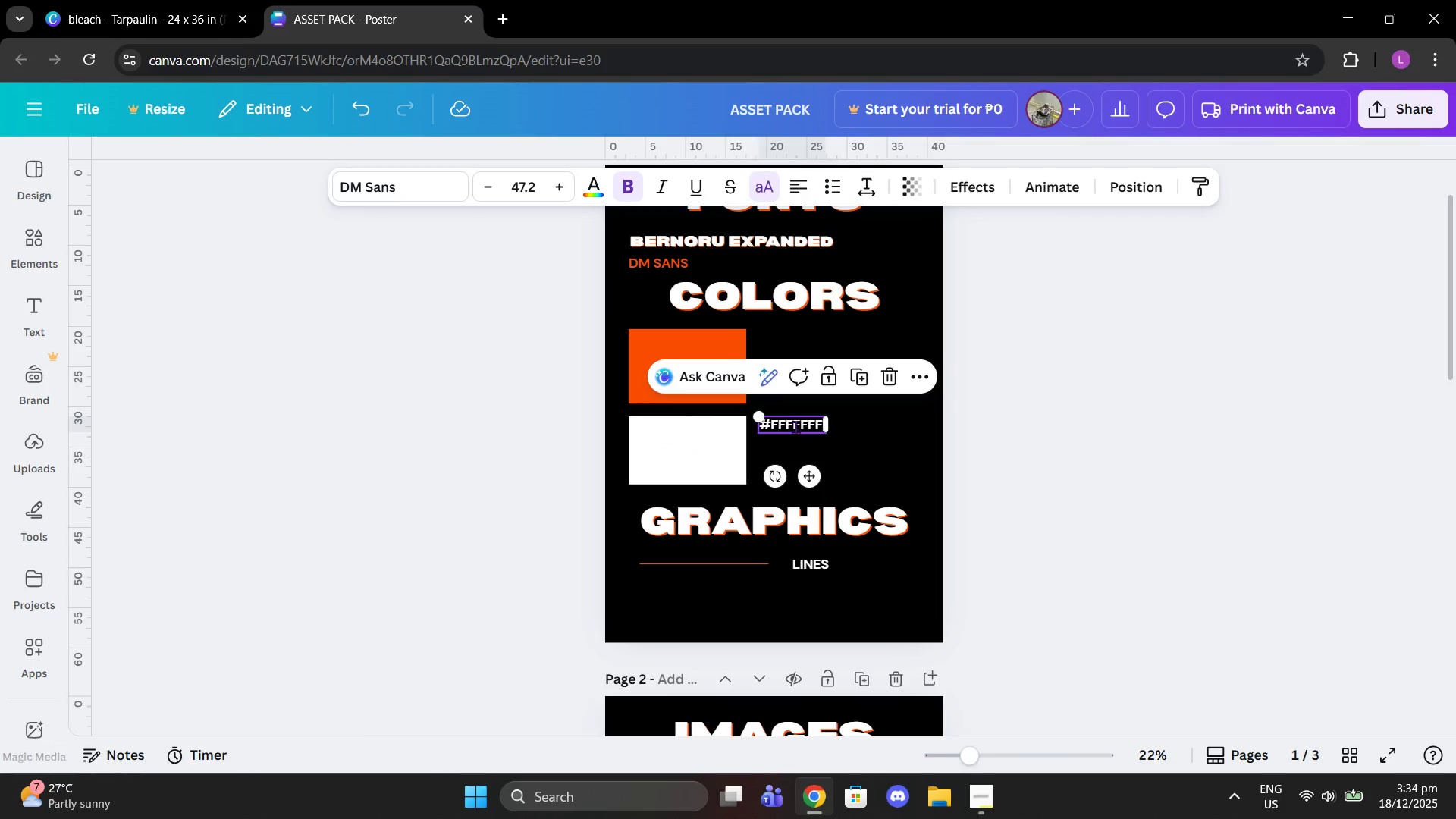 
left_click([795, 427])
 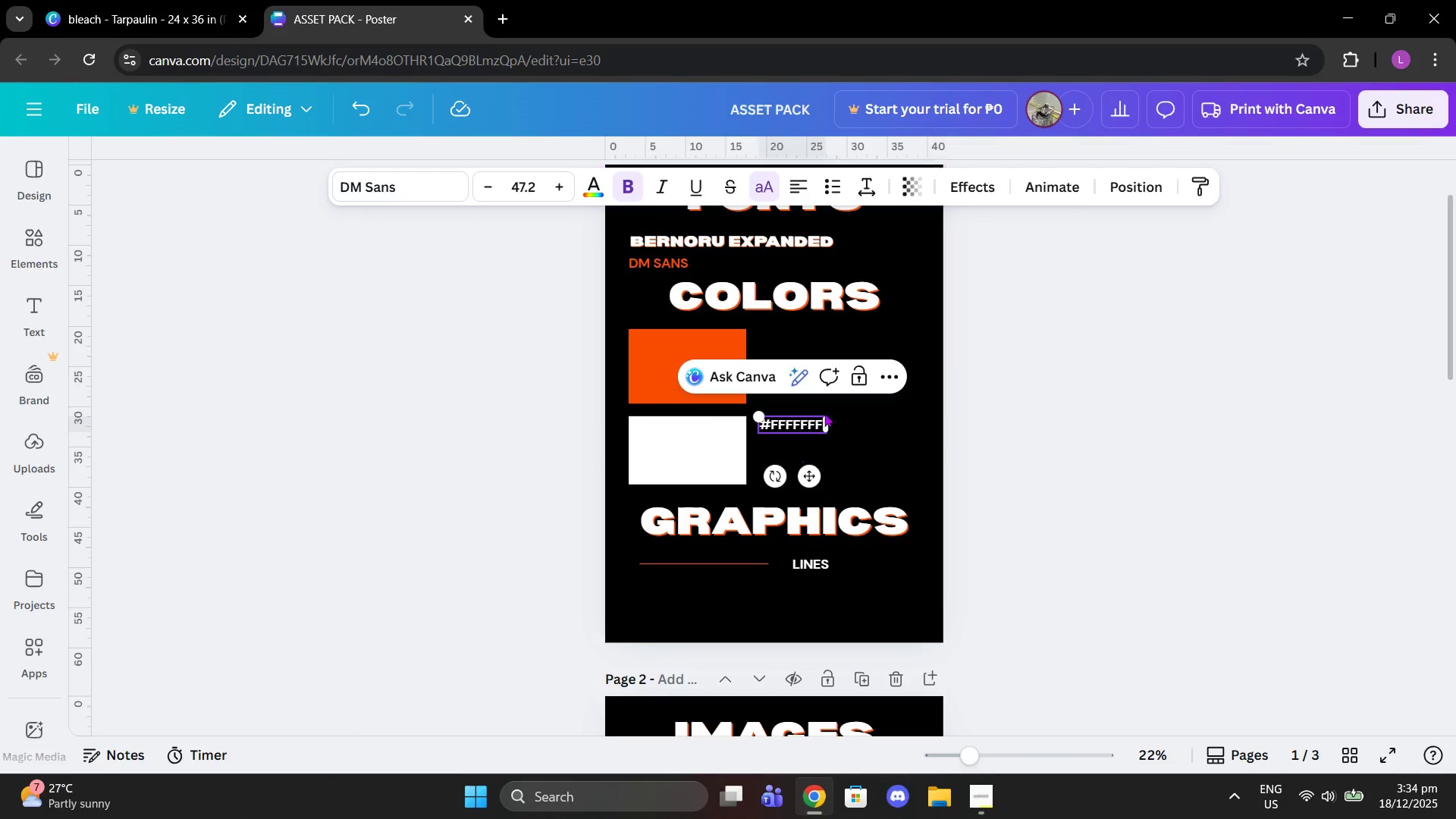 
left_click([883, 444])
 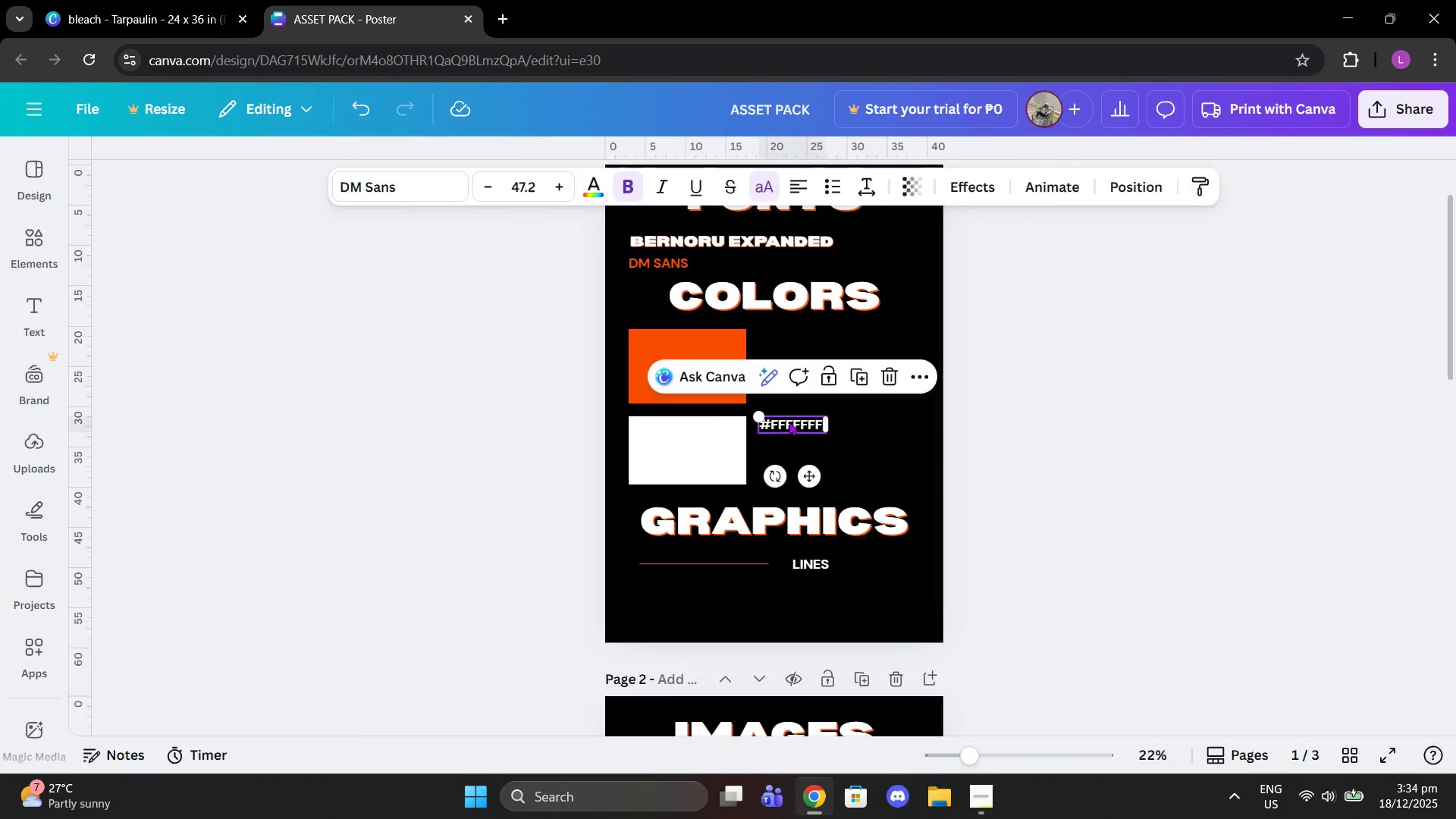 
left_click_drag(start_coordinate=[789, 422], to_coordinate=[789, 429])
 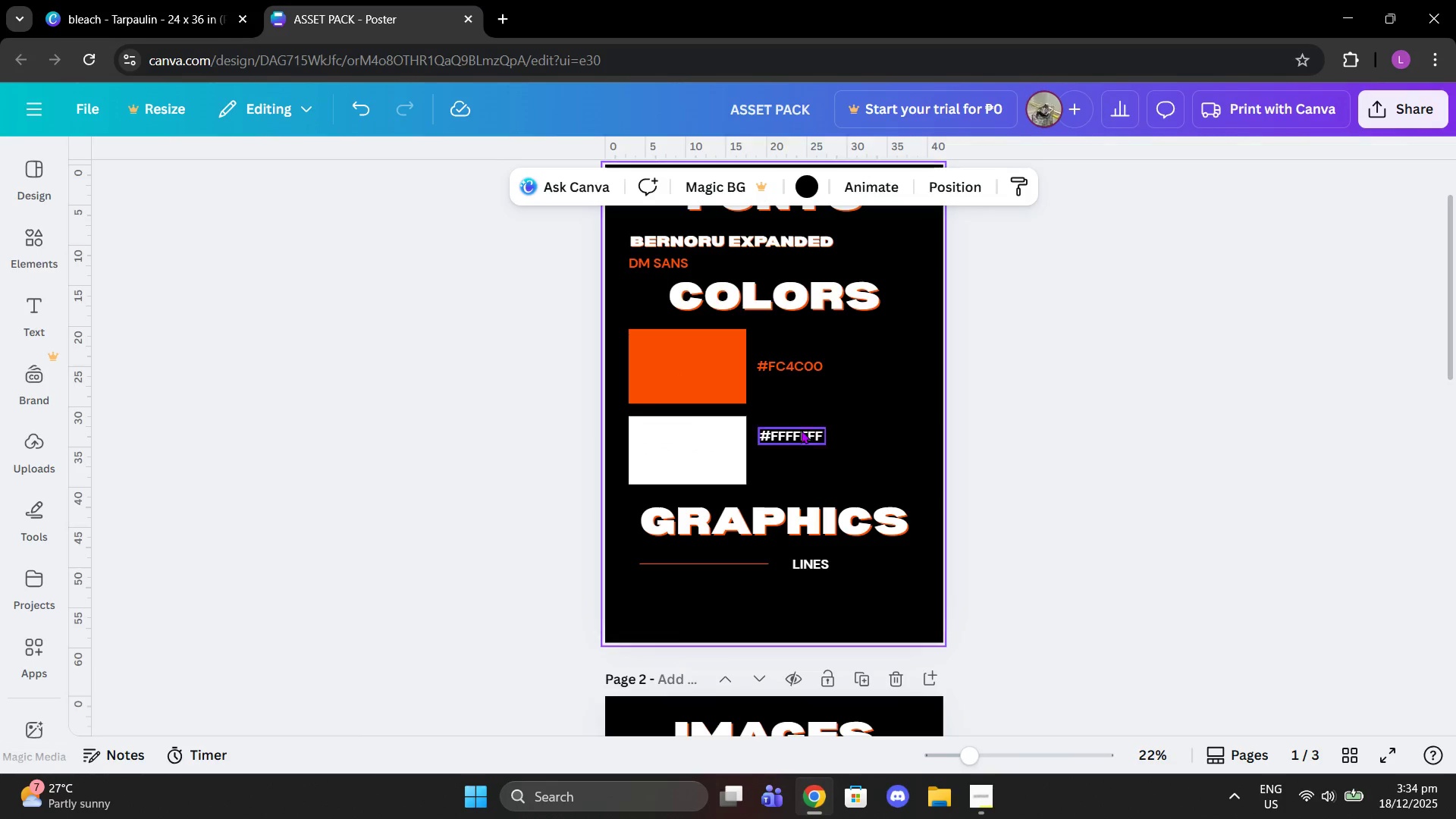 
double_click([799, 428])
 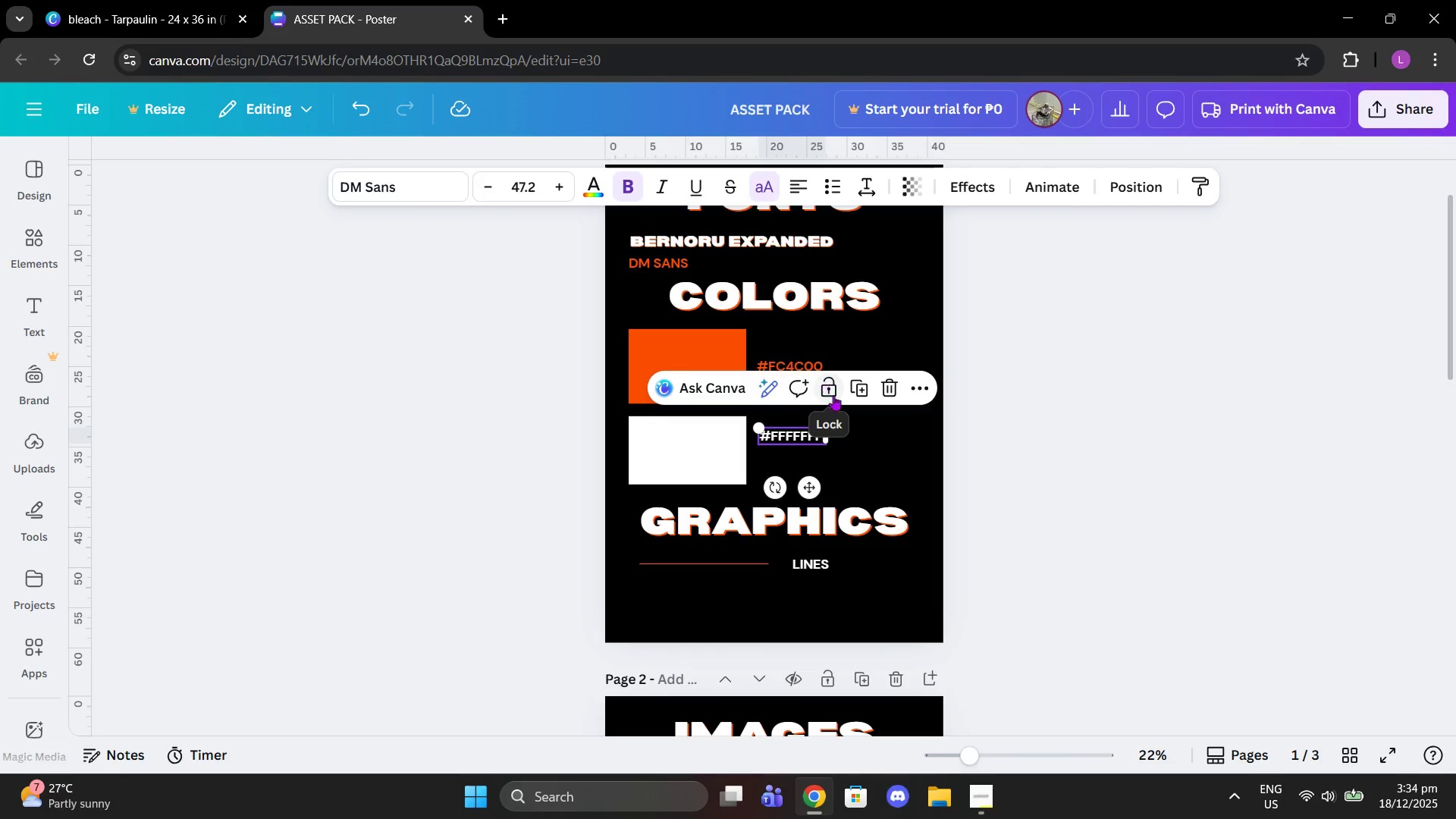 
left_click([870, 447])
 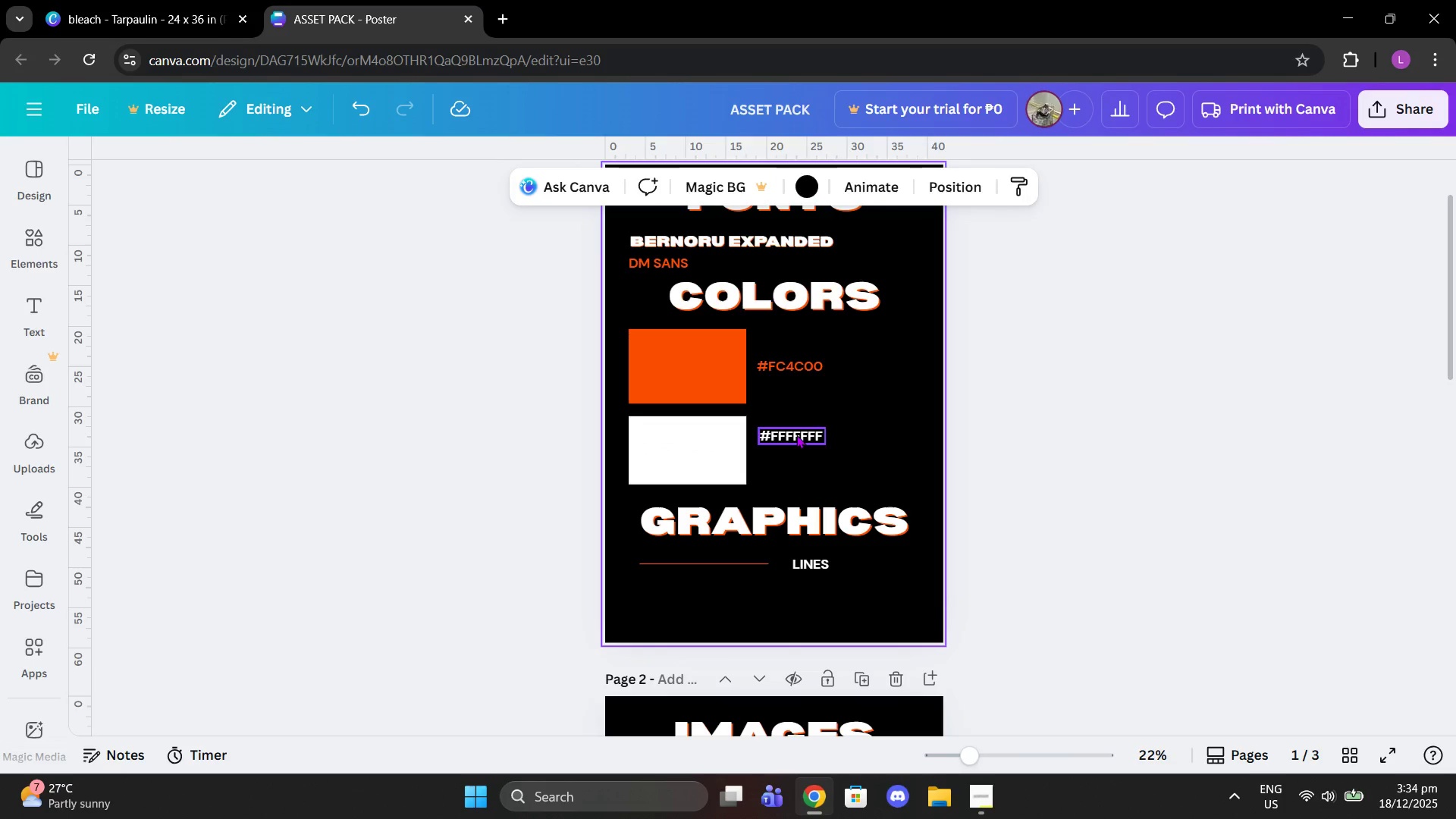 
left_click([796, 435])
 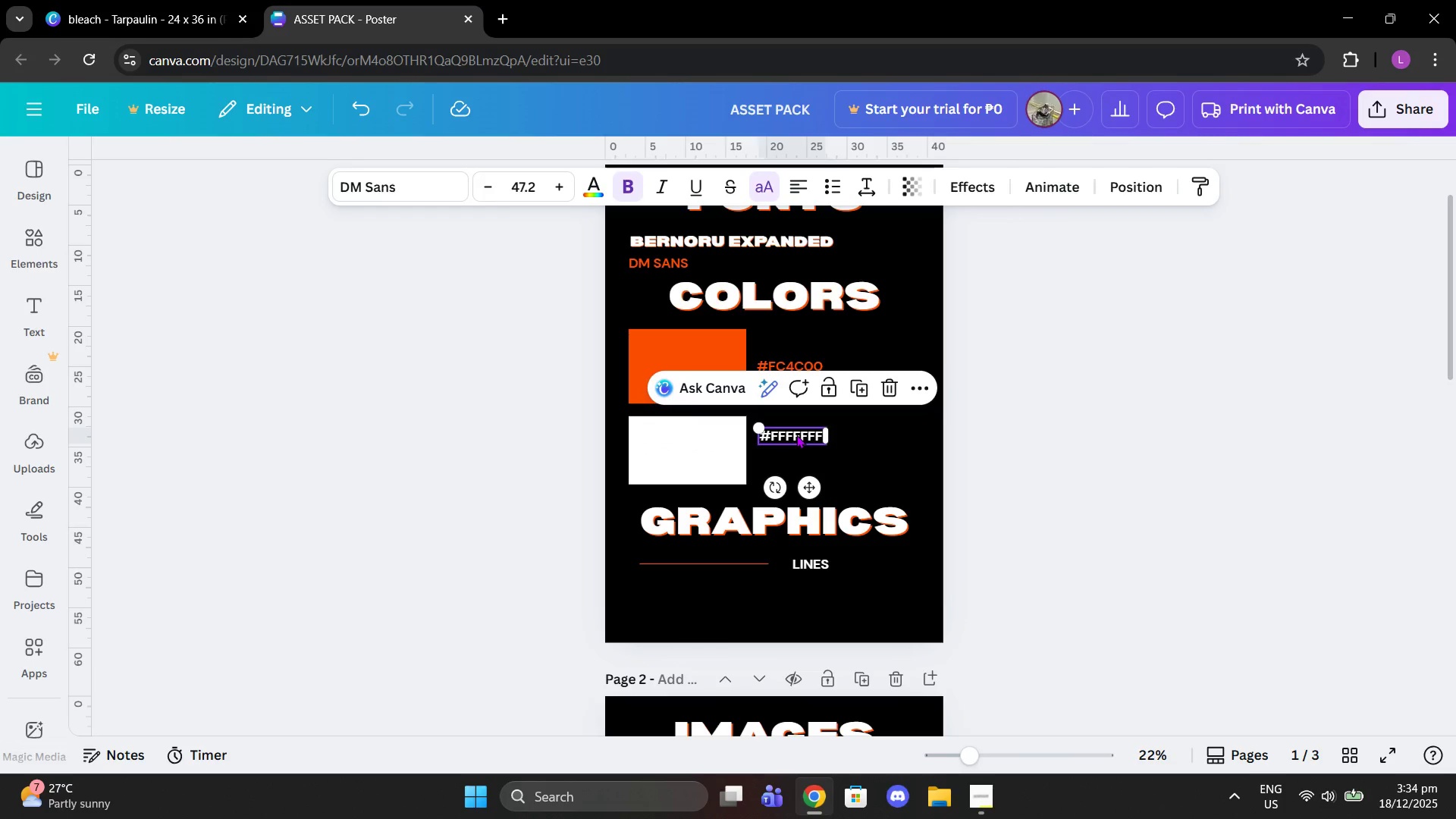 
key(Control+C)
 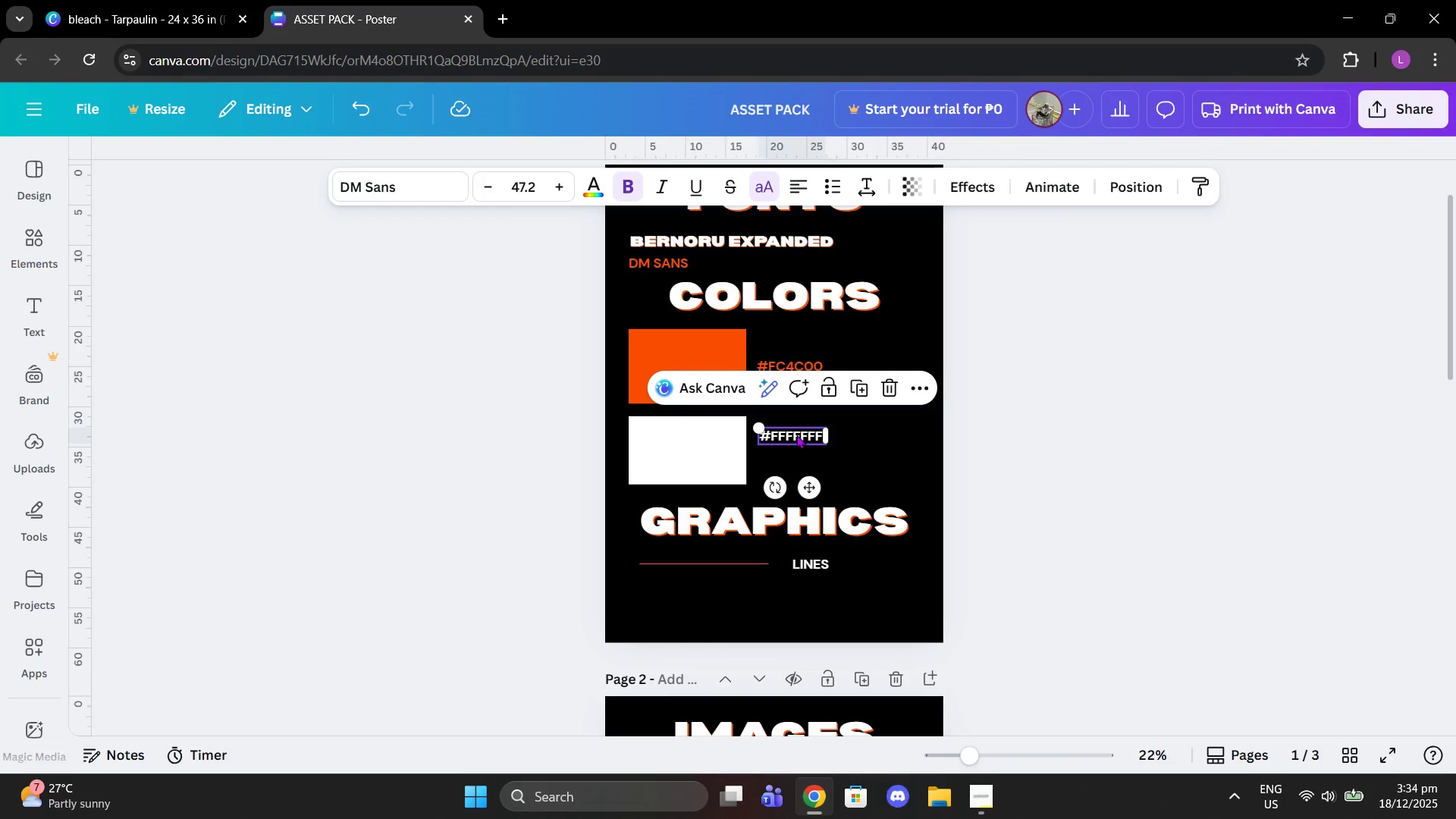 
key(Control+V)
 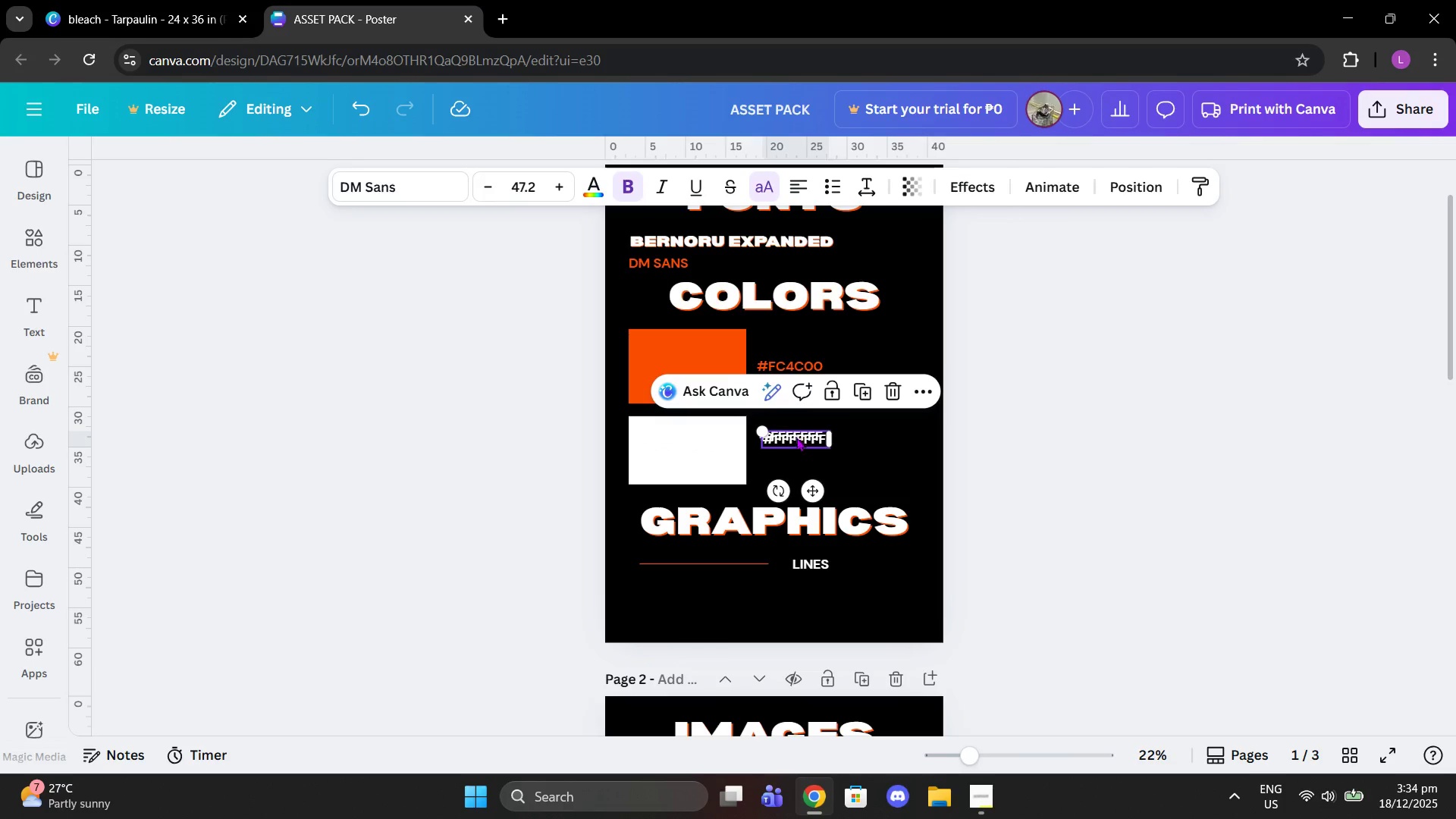 
left_click_drag(start_coordinate=[796, 435], to_coordinate=[796, 452])
 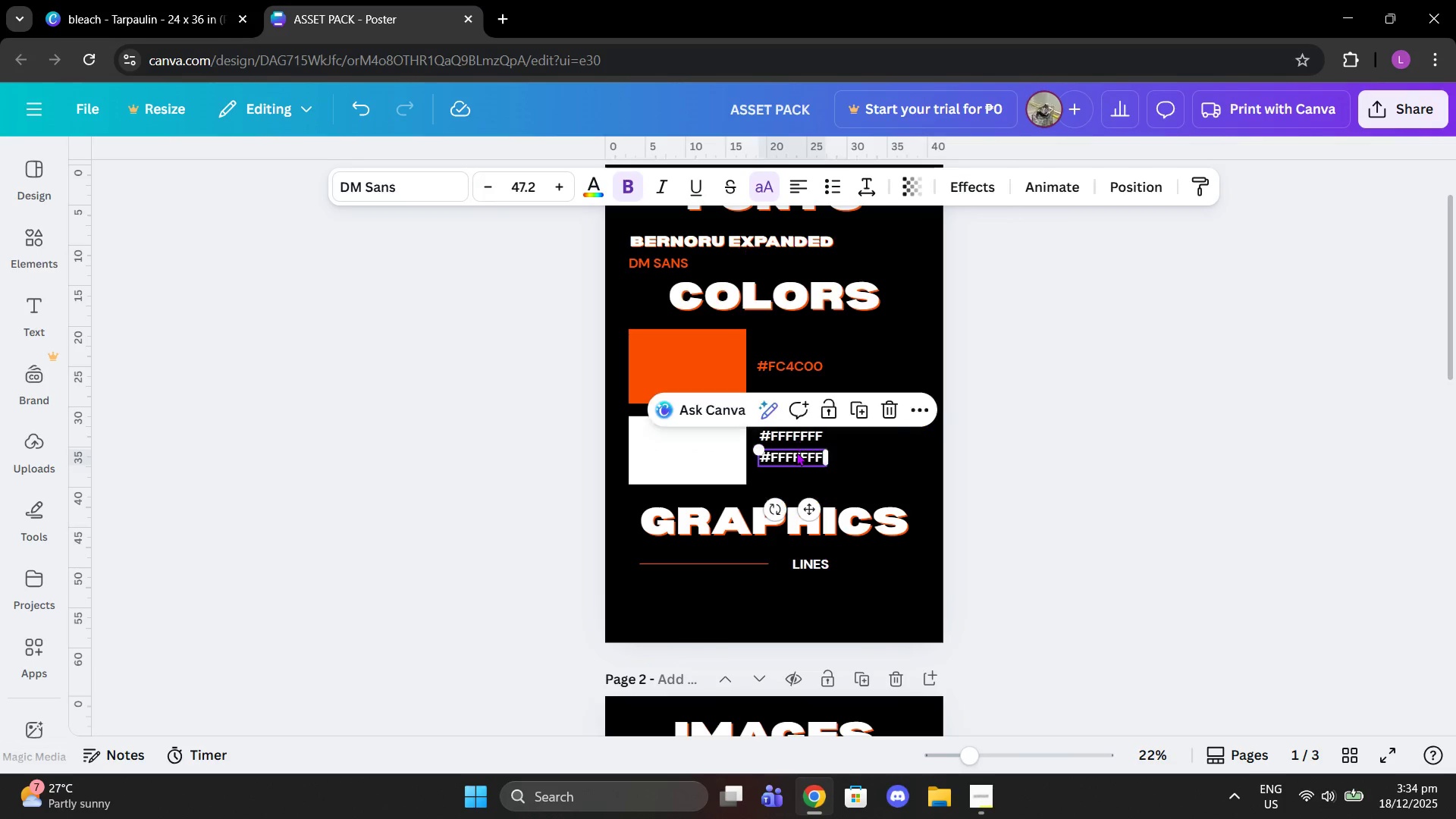 
left_click([796, 452])
 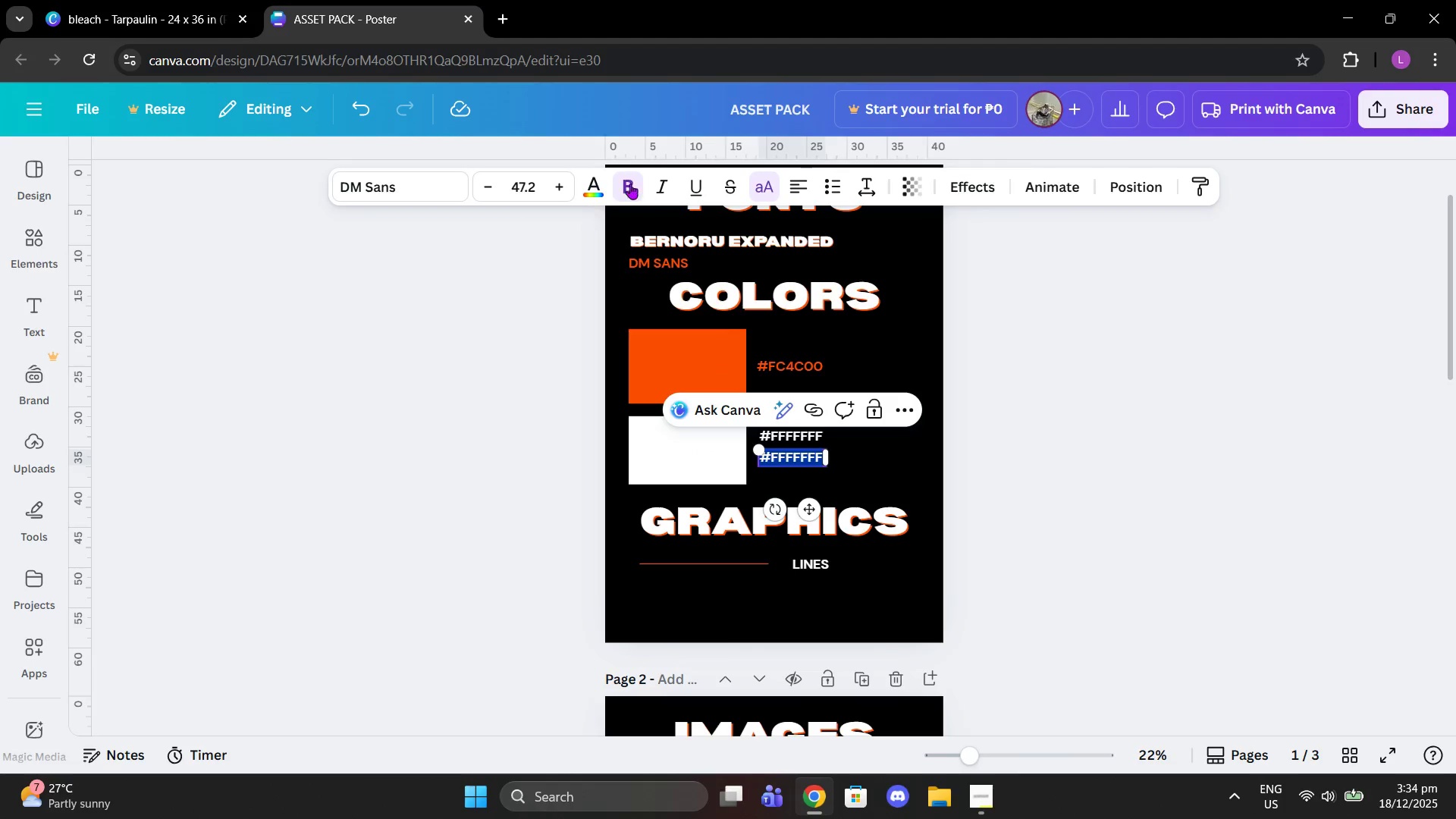 
left_click([585, 182])
 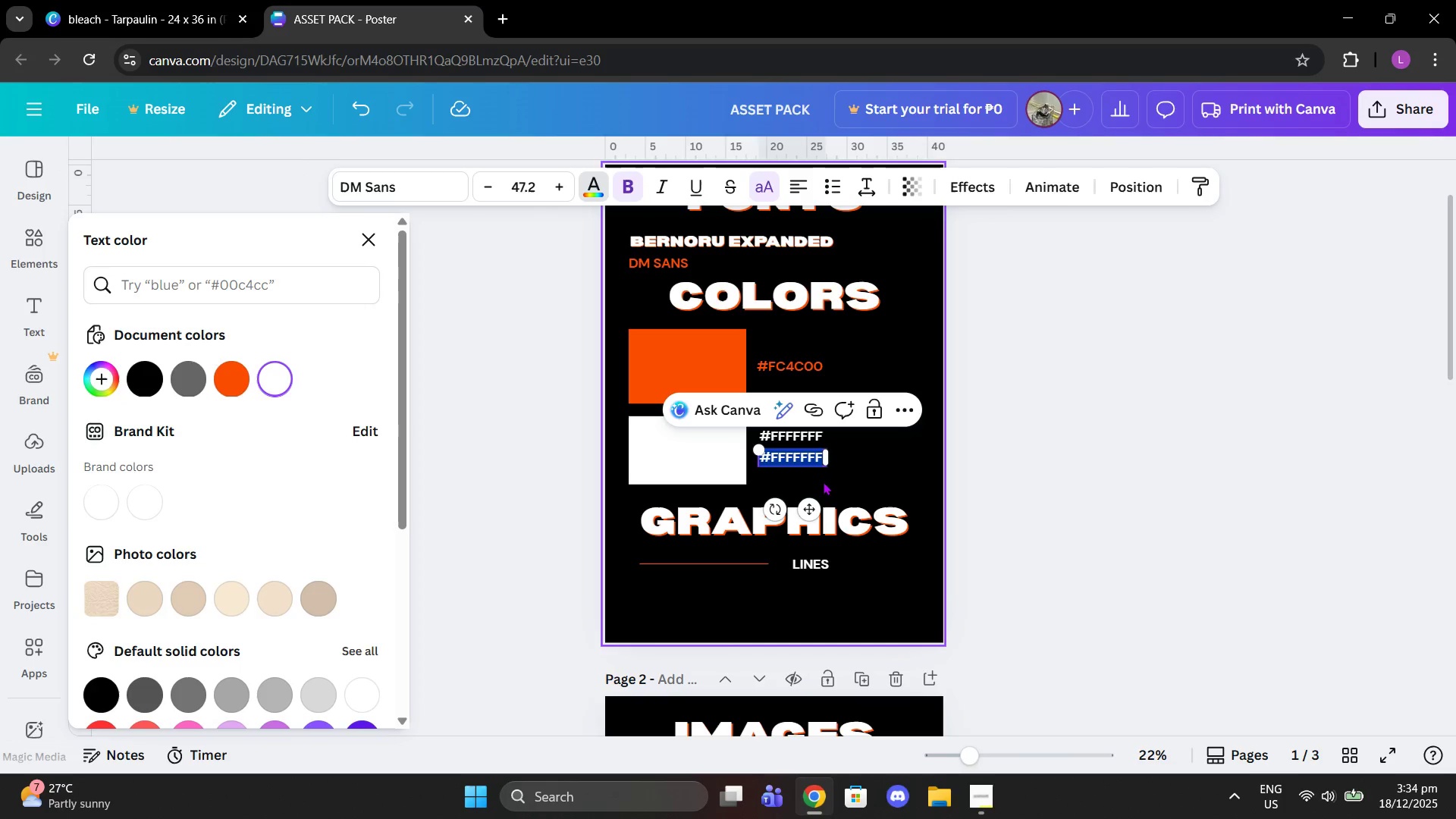 
double_click([771, 456])
 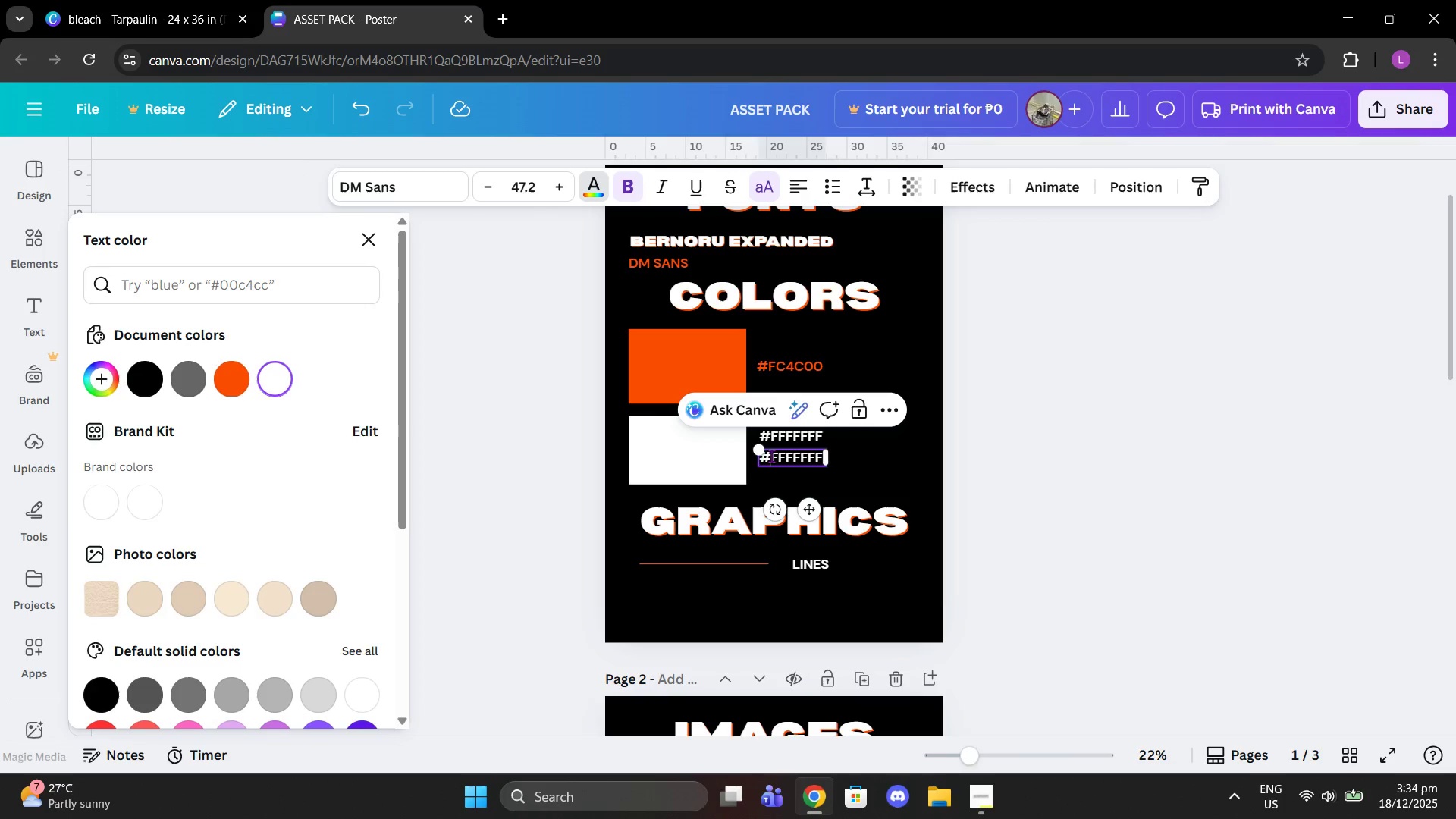 
left_click_drag(start_coordinate=[771, 456], to_coordinate=[831, 457])
 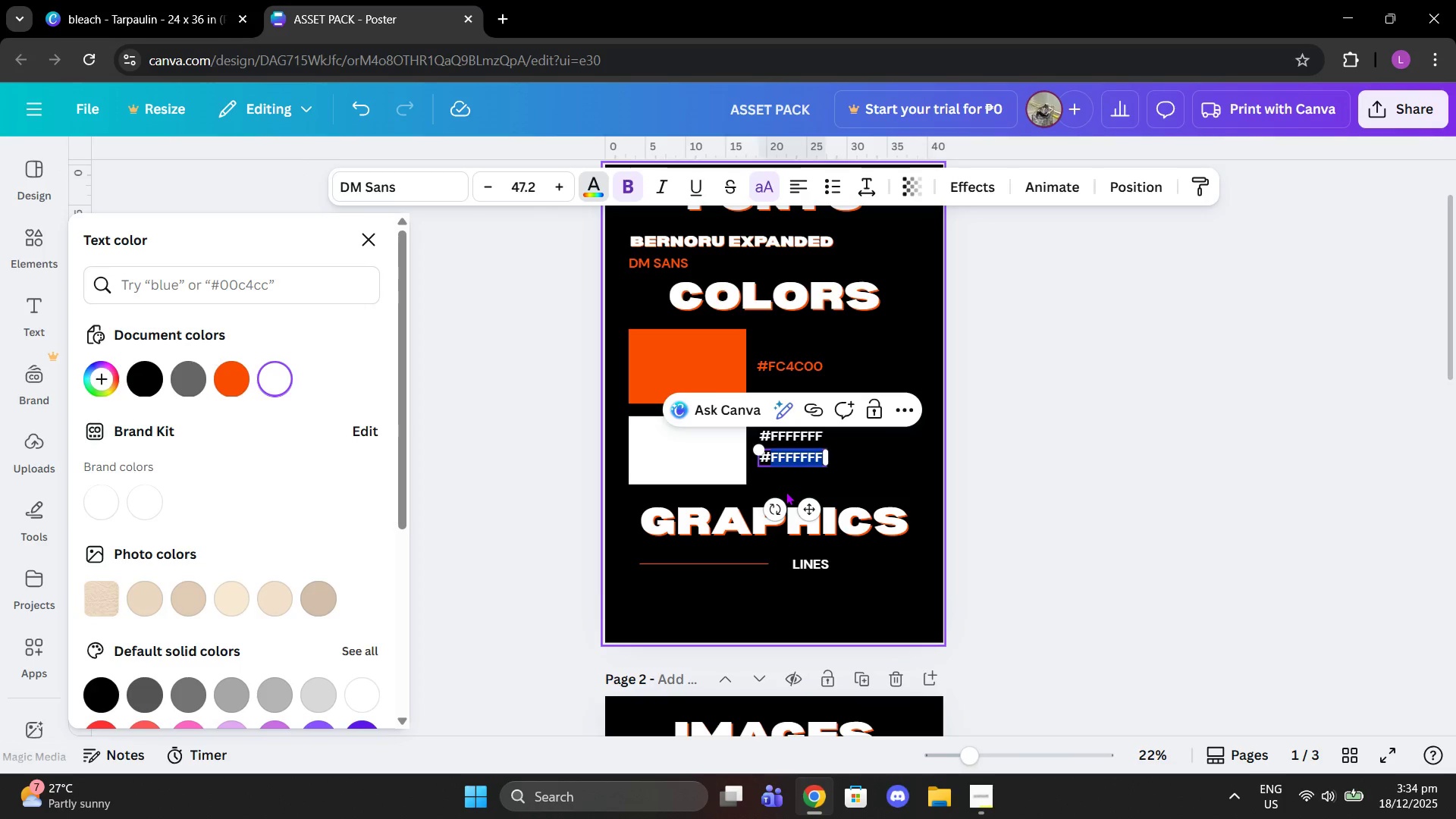 
type(000000)
 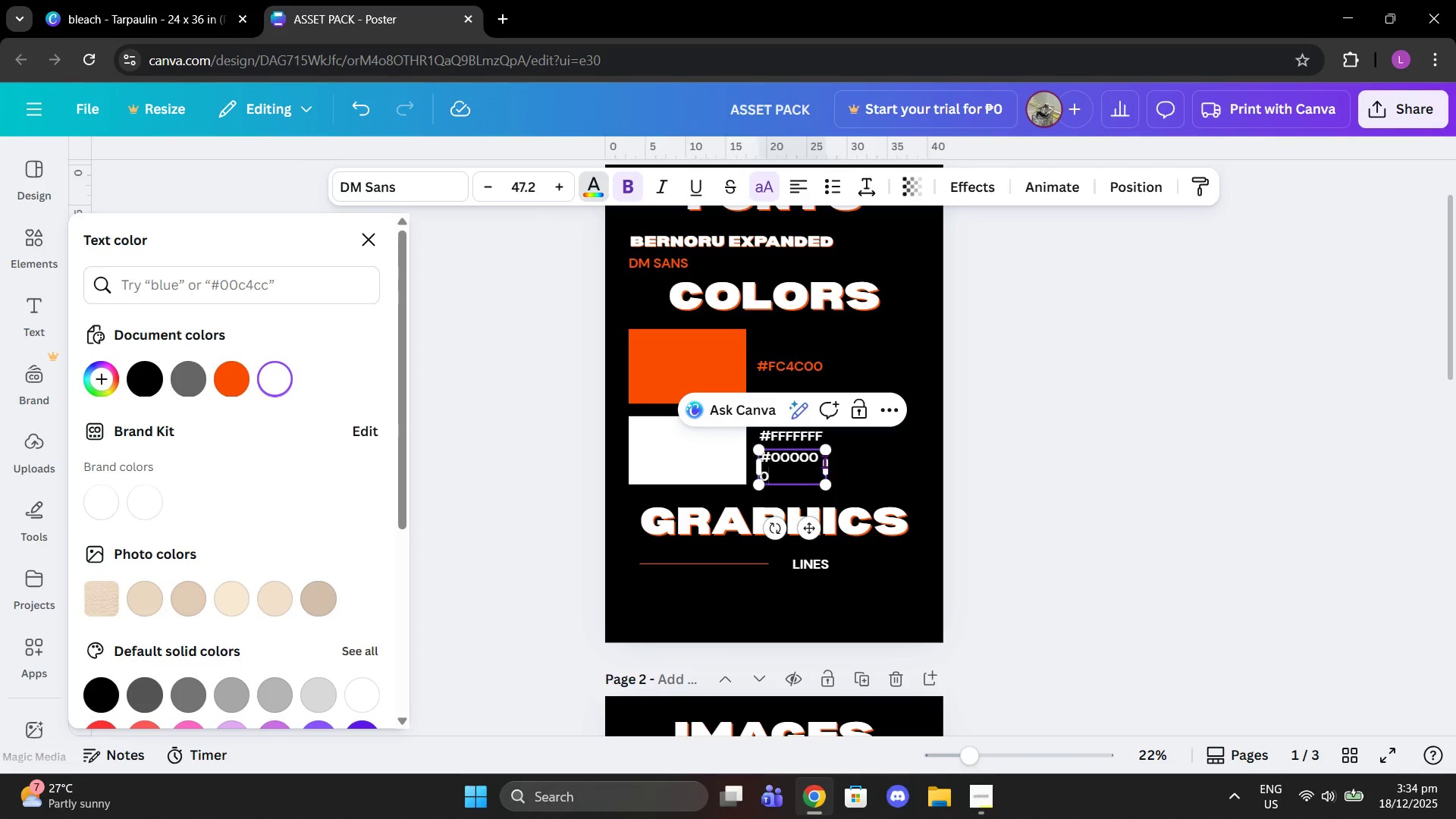 
left_click_drag(start_coordinate=[828, 461], to_coordinate=[833, 462])
 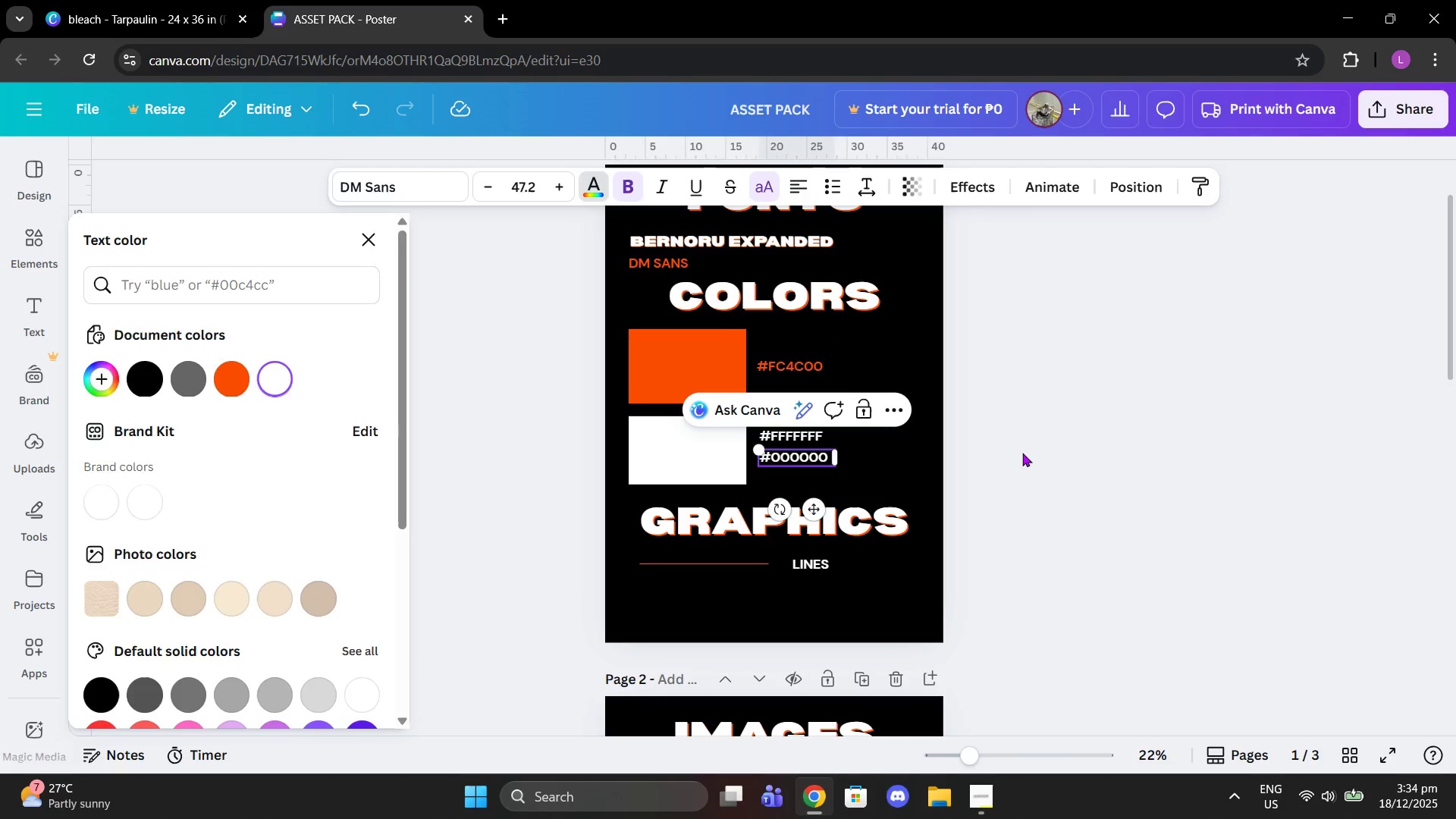 
left_click([1022, 453])
 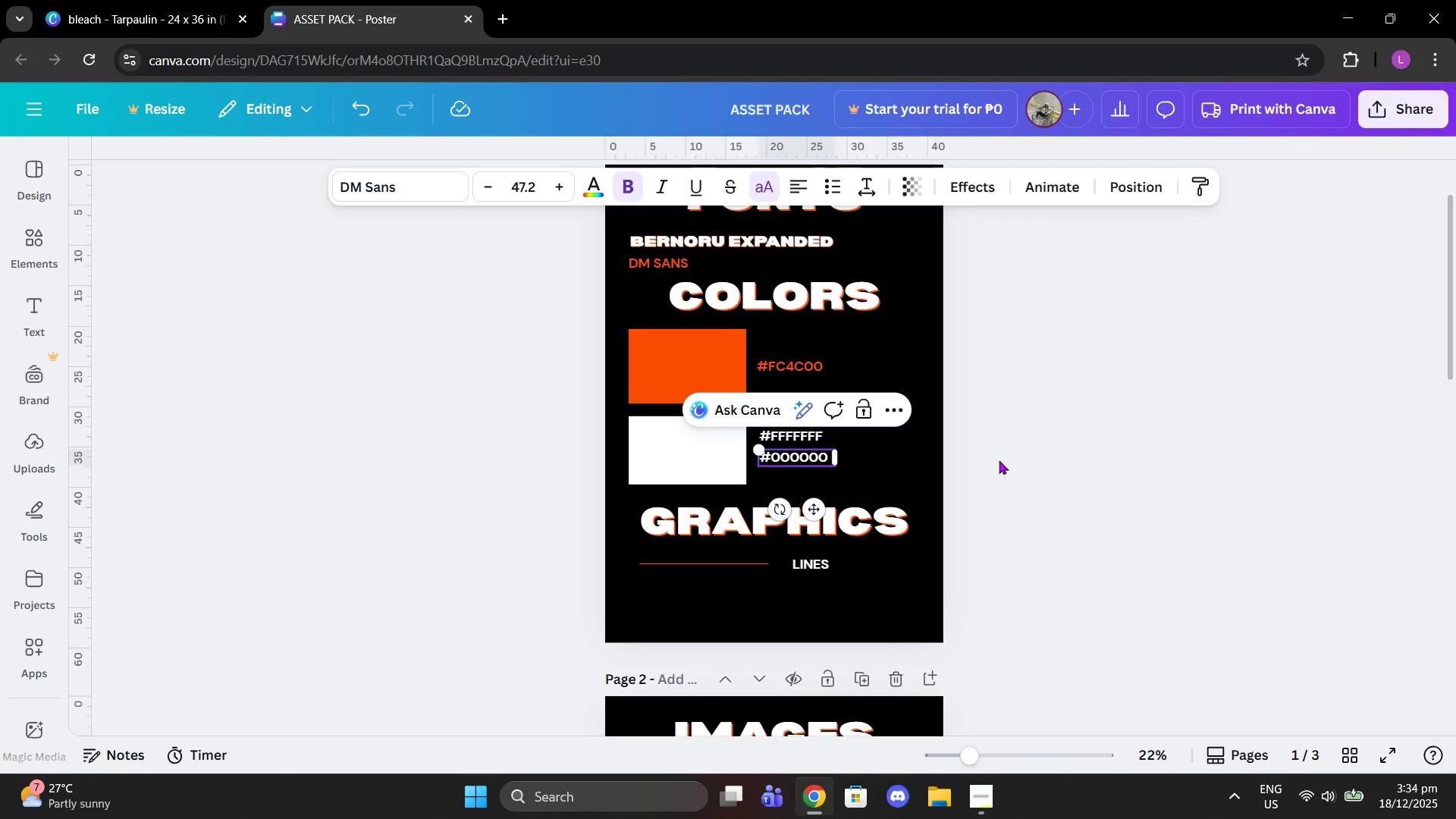 
left_click_drag(start_coordinate=[1004, 459], to_coordinate=[1004, 464])
 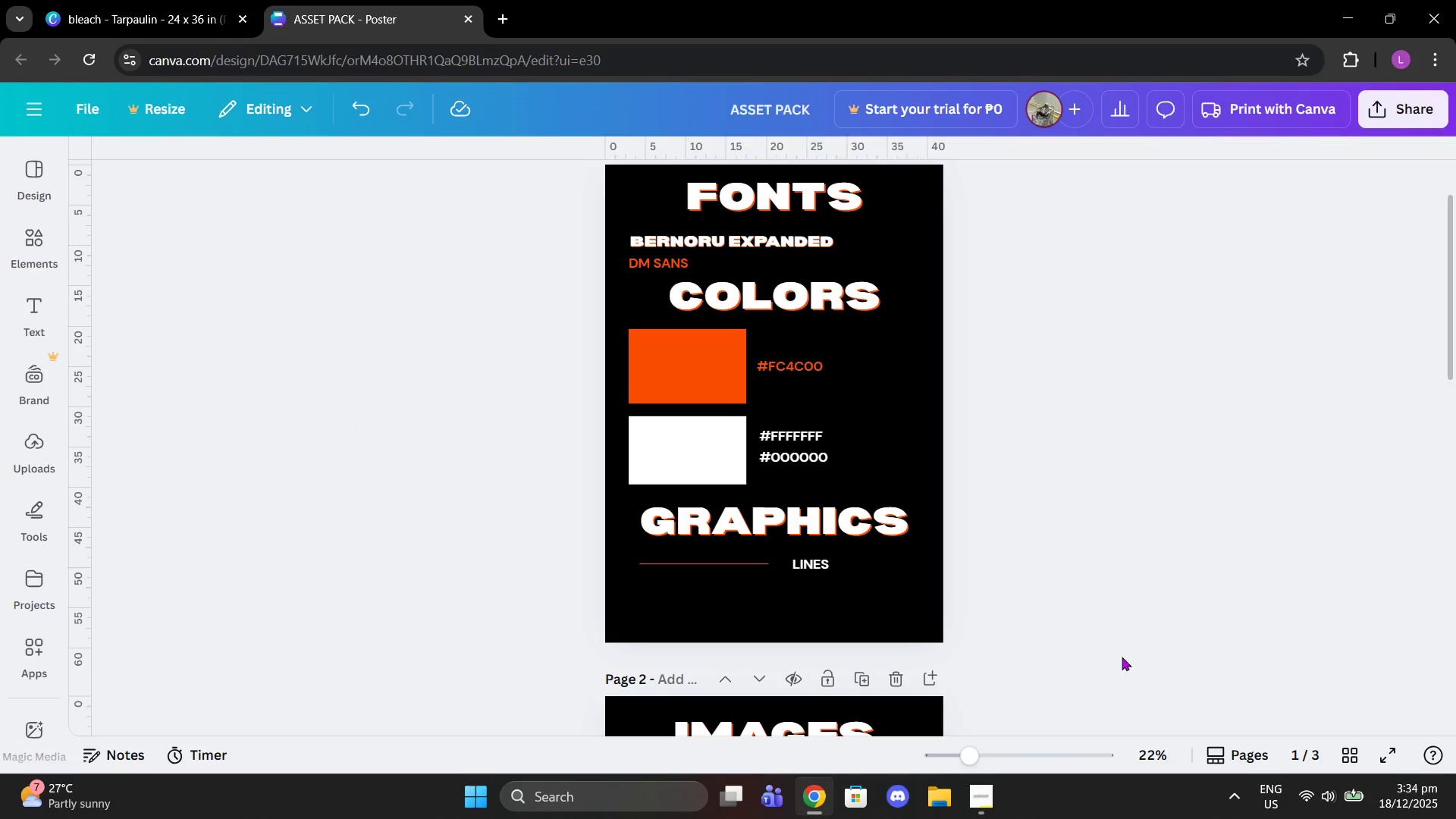 
scroll: coordinate [1116, 687], scroll_direction: down, amount: 13.0
 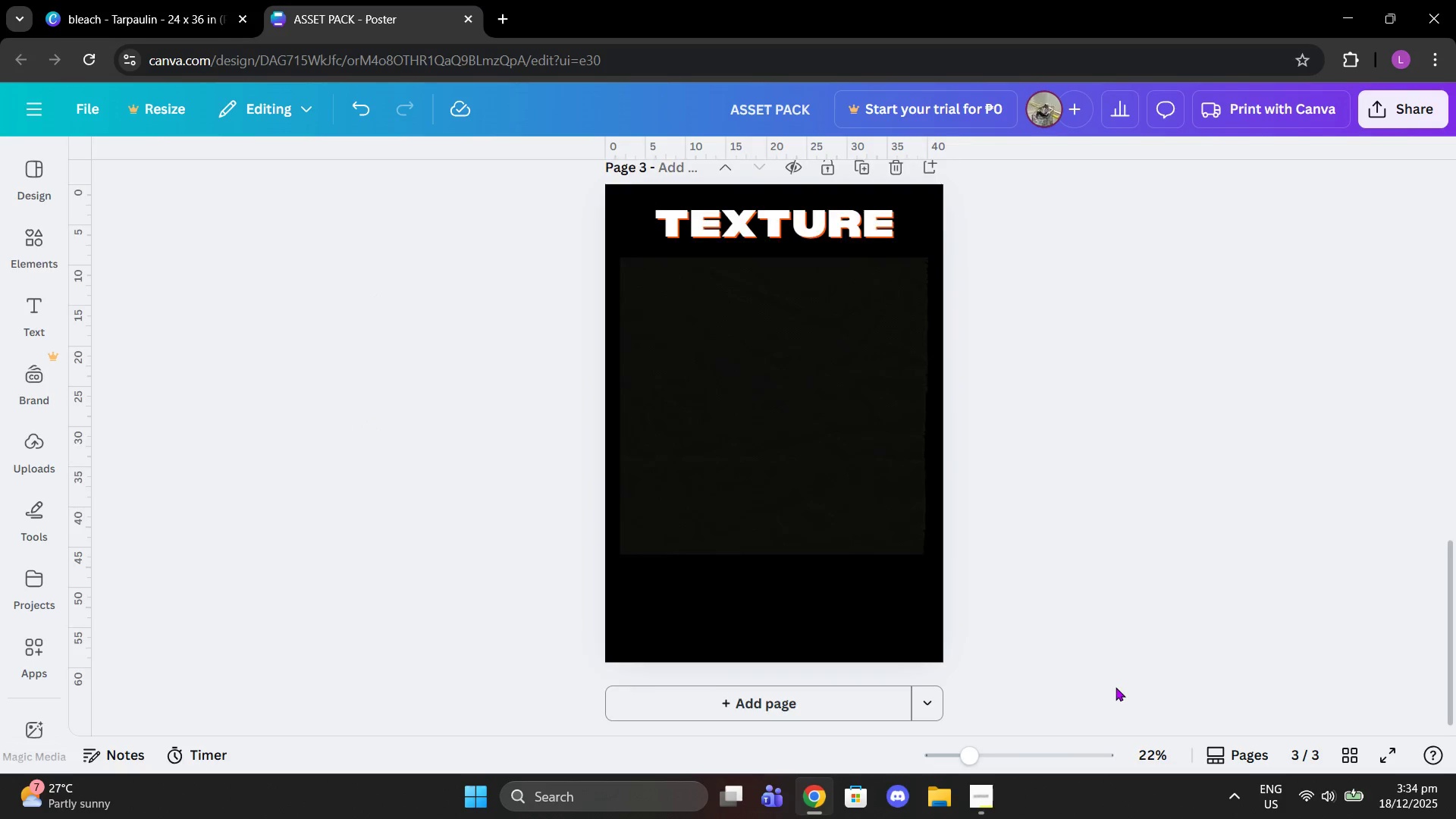 
scroll: coordinate [1126, 686], scroll_direction: up, amount: 21.0
 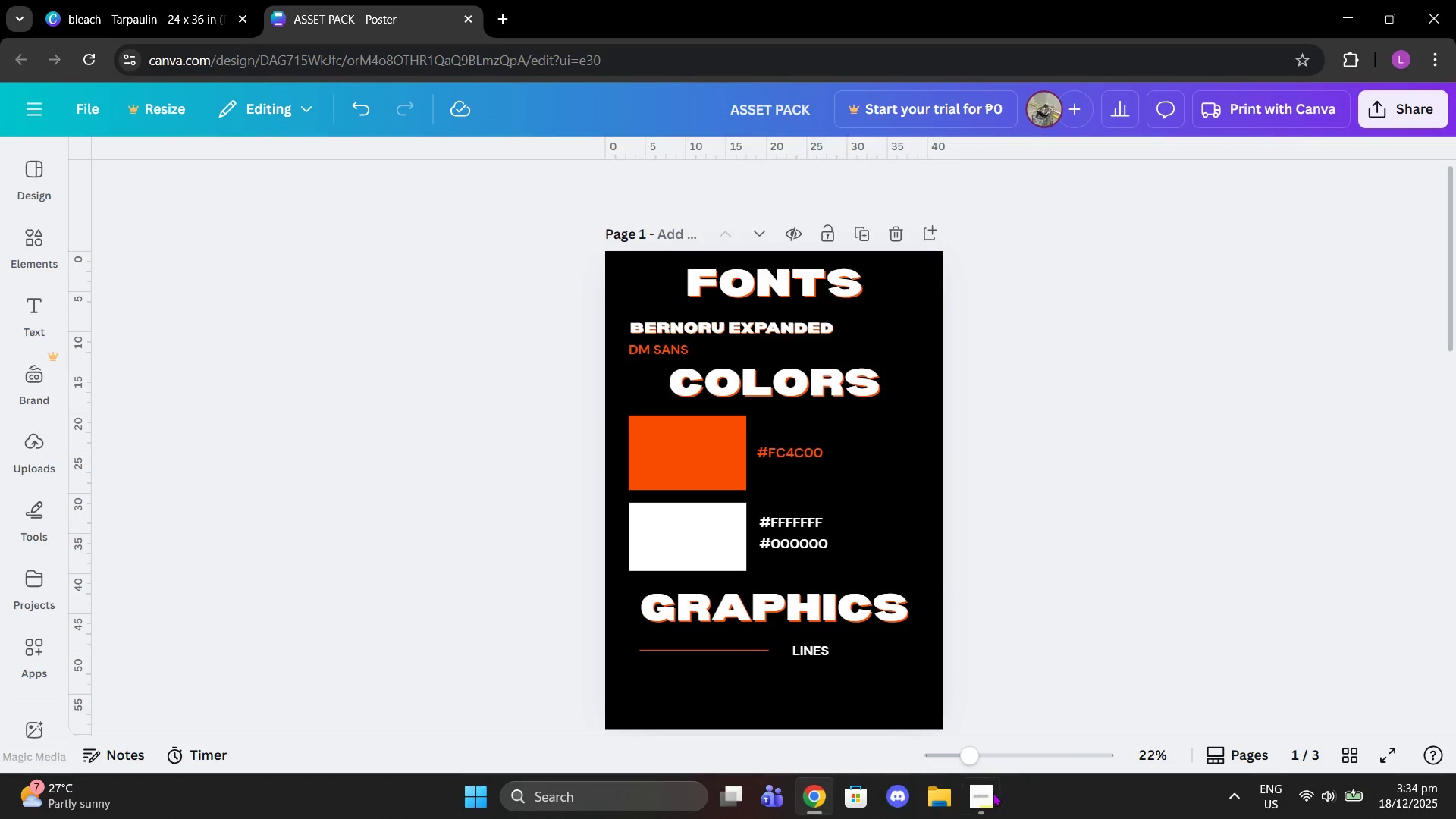 
left_click([979, 809])